 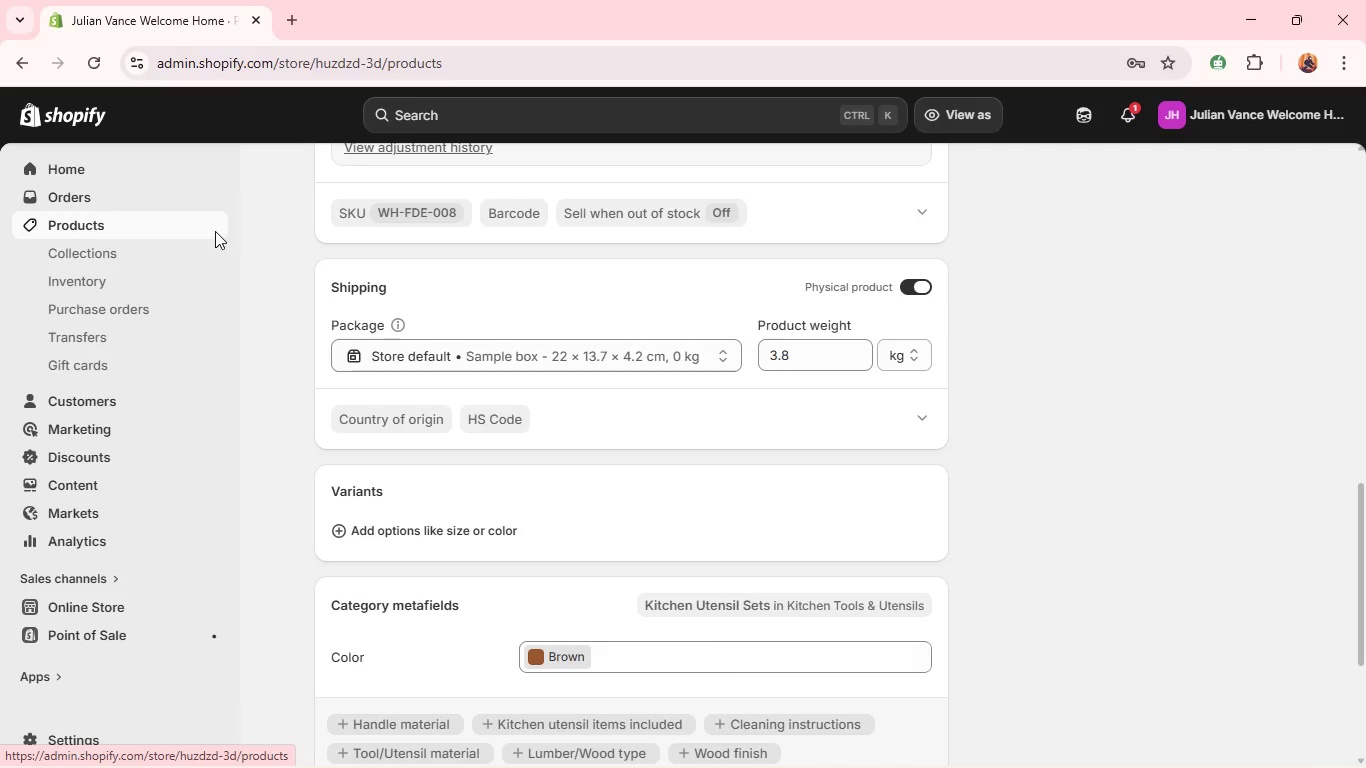 
left_click([410, 300])
 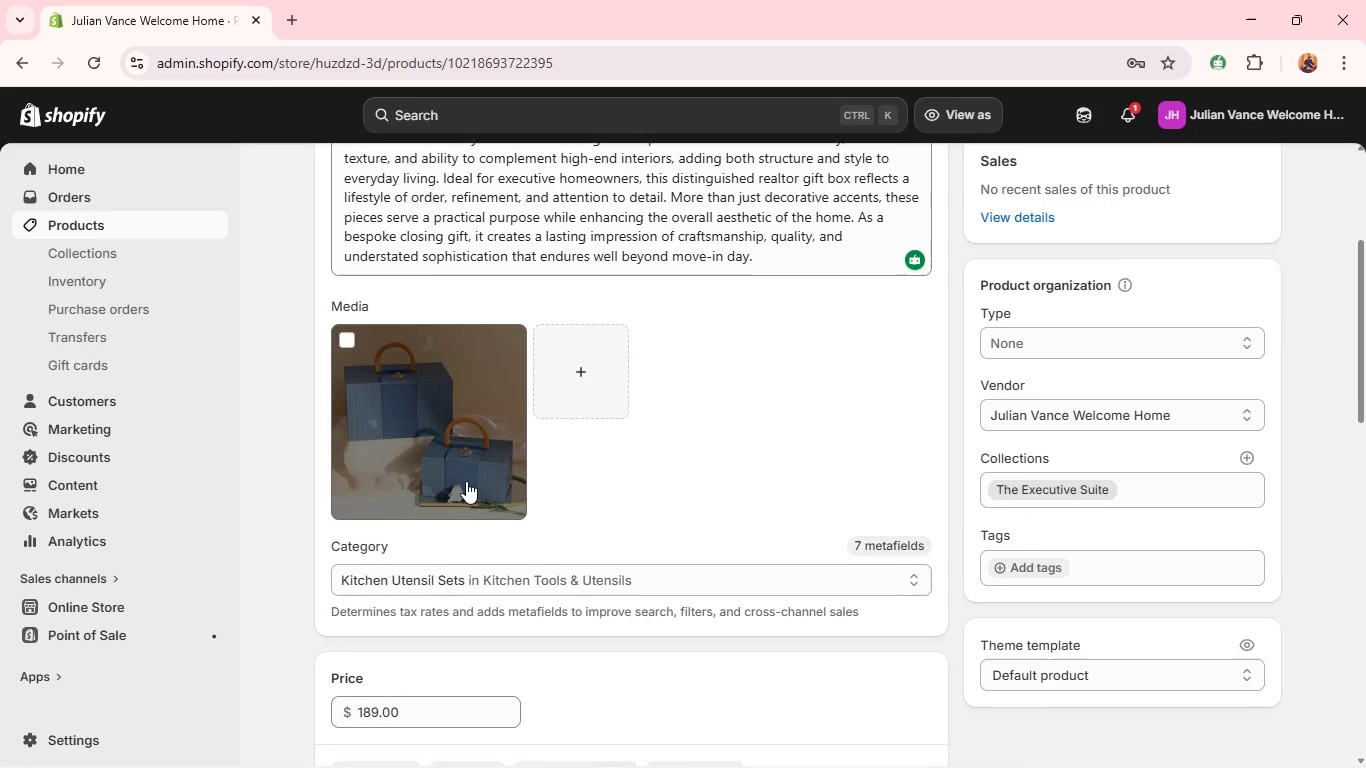 
wait(18.97)
 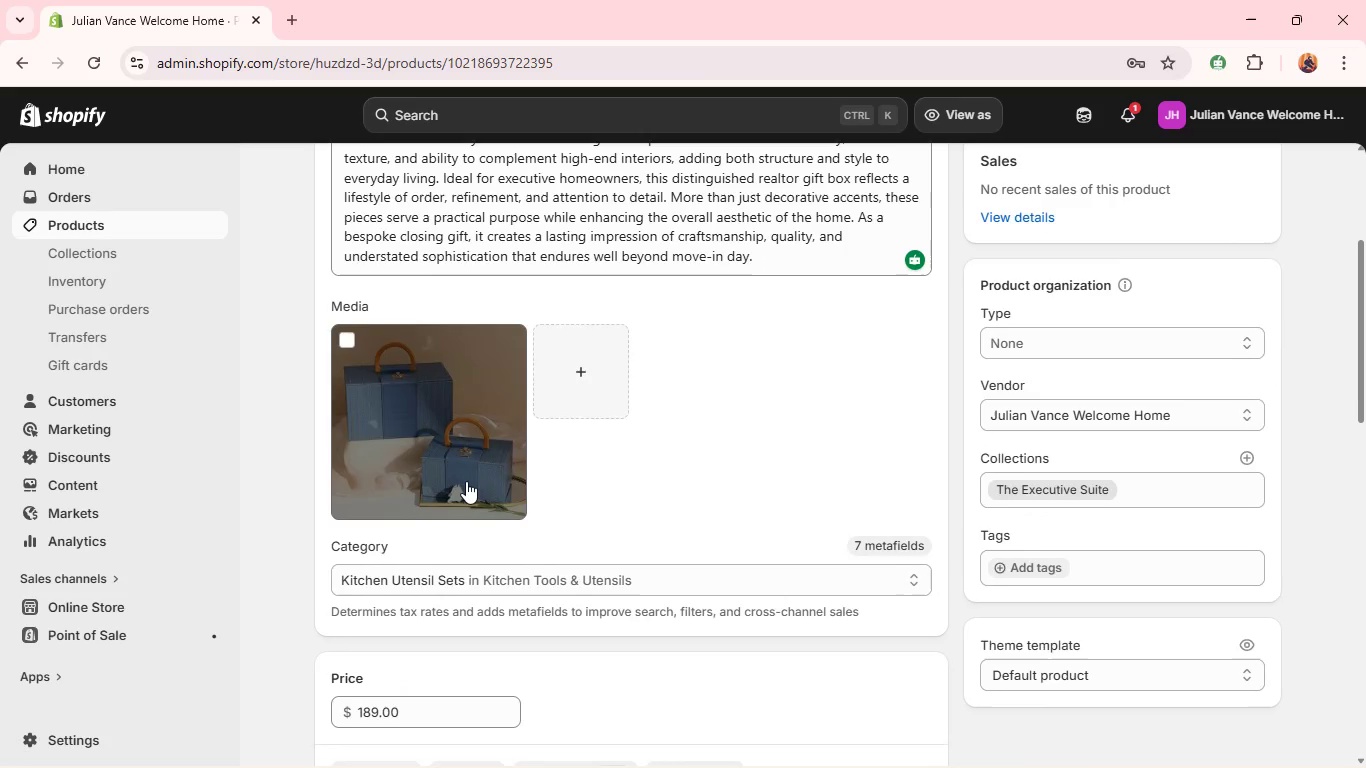 
left_click([909, 536])
 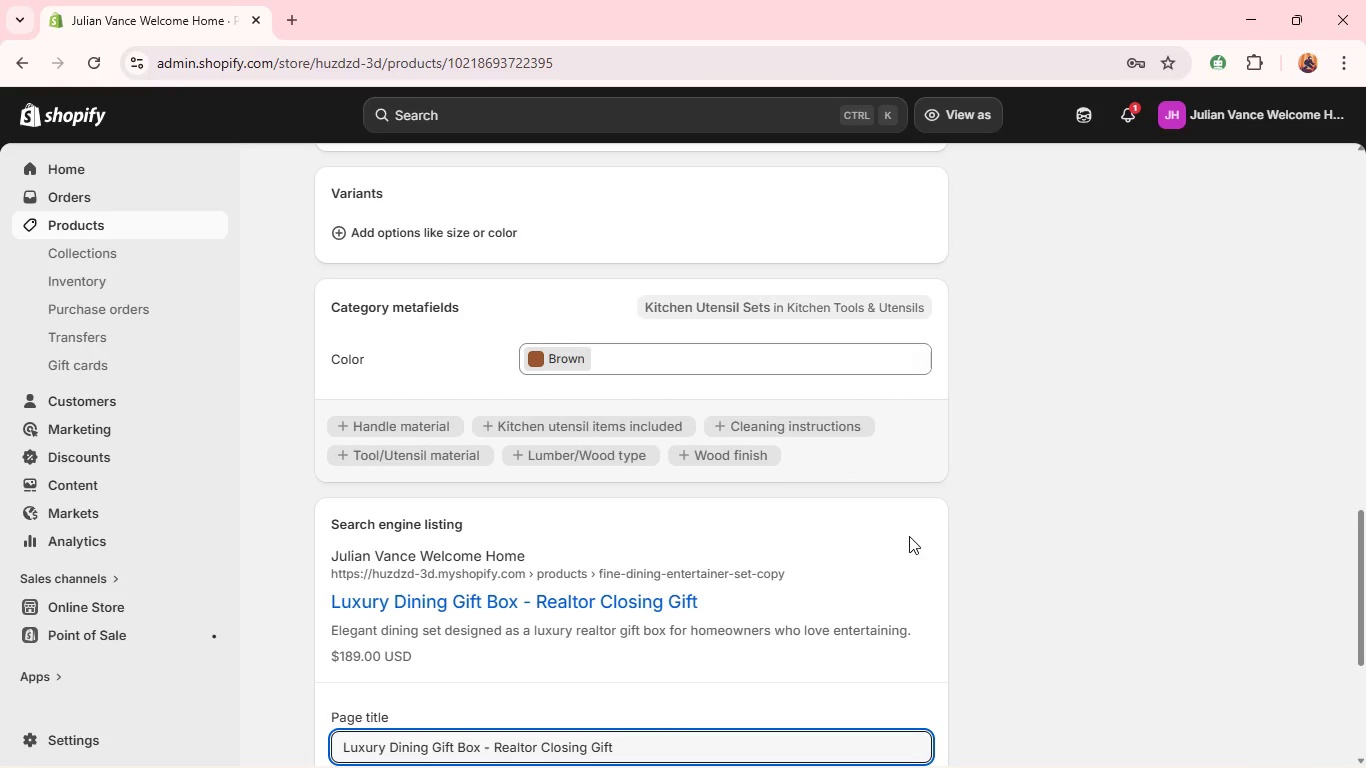 
wait(16.06)
 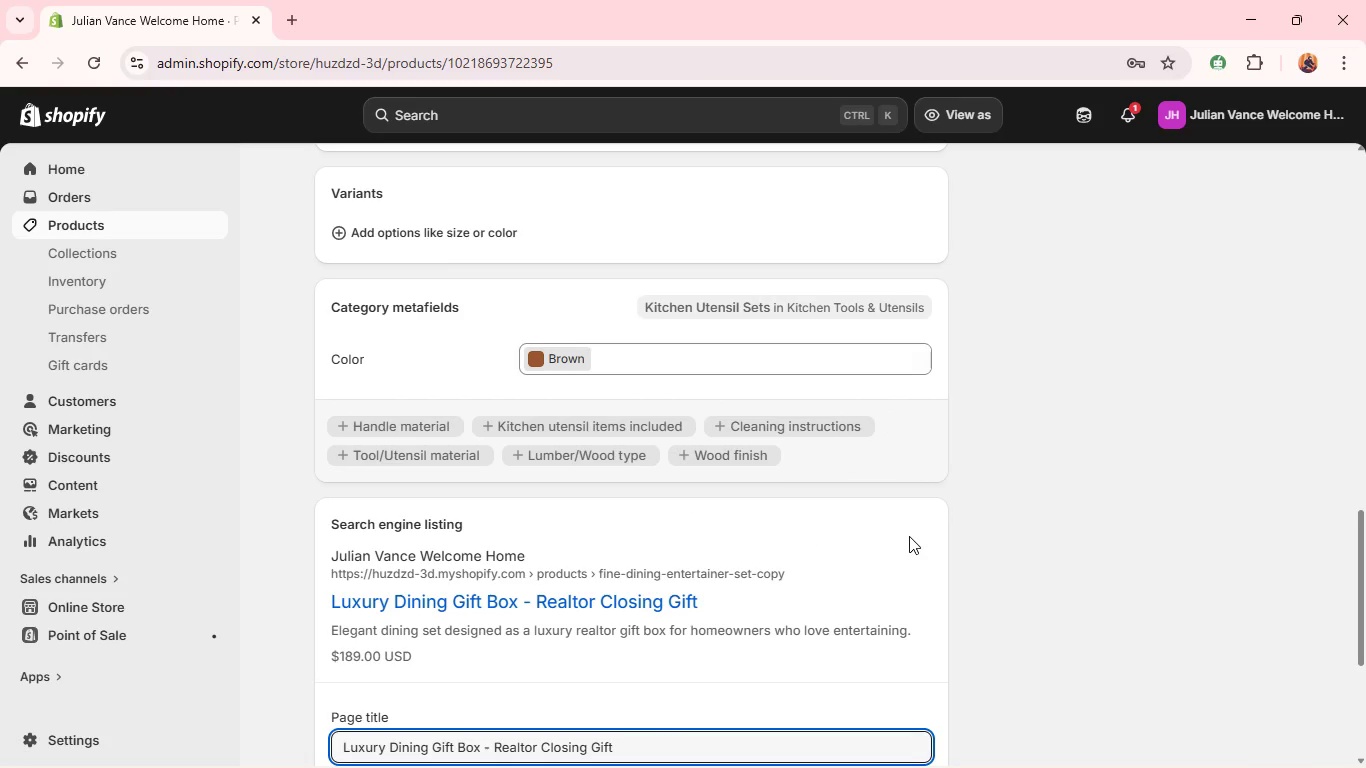 
double_click([850, 401])
 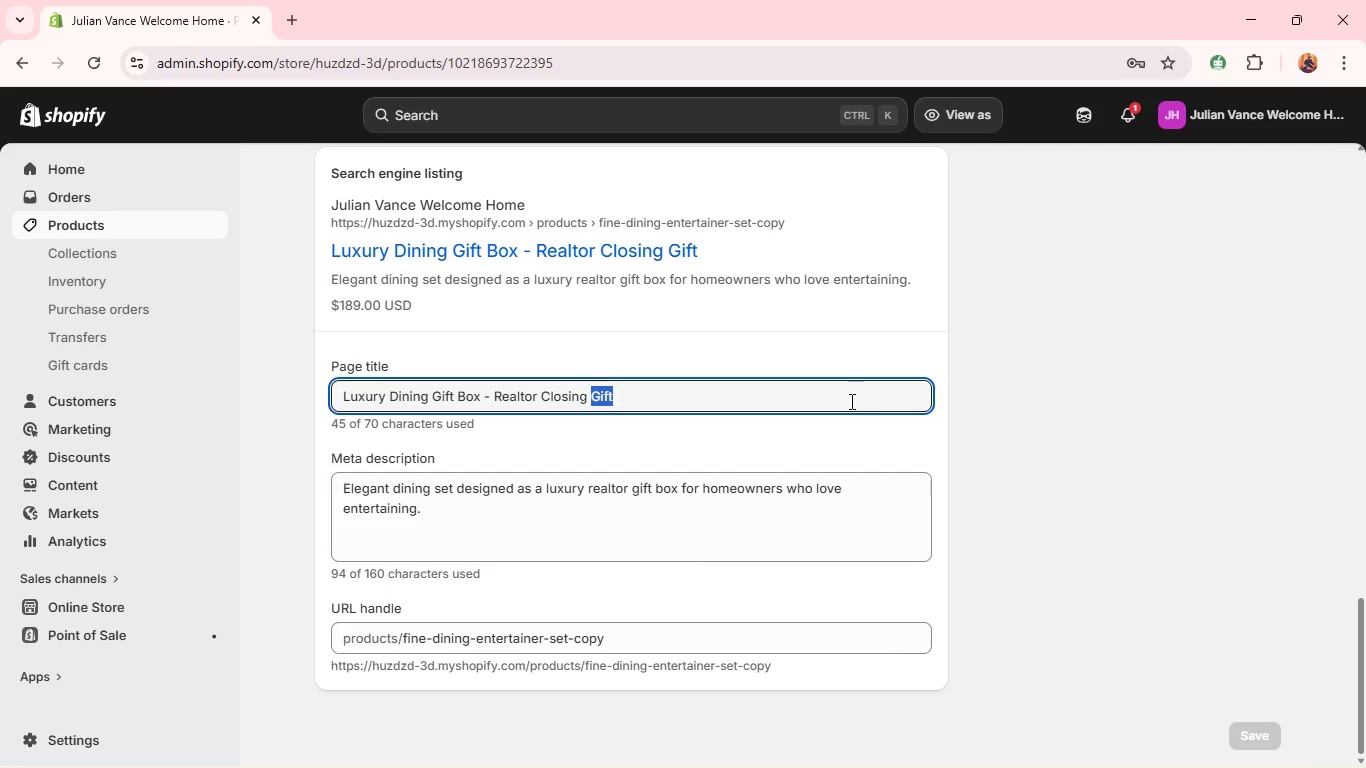 
left_click([850, 401])
 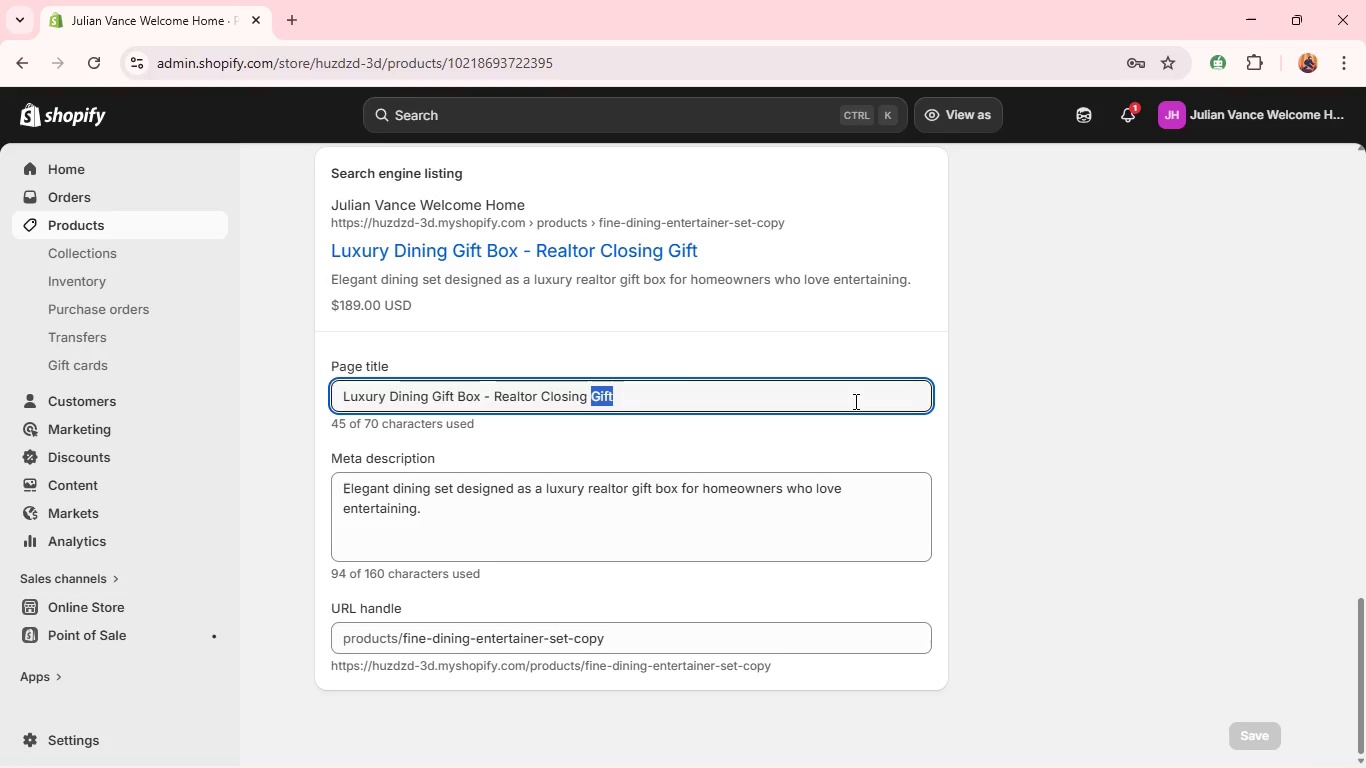 
double_click([854, 401])
 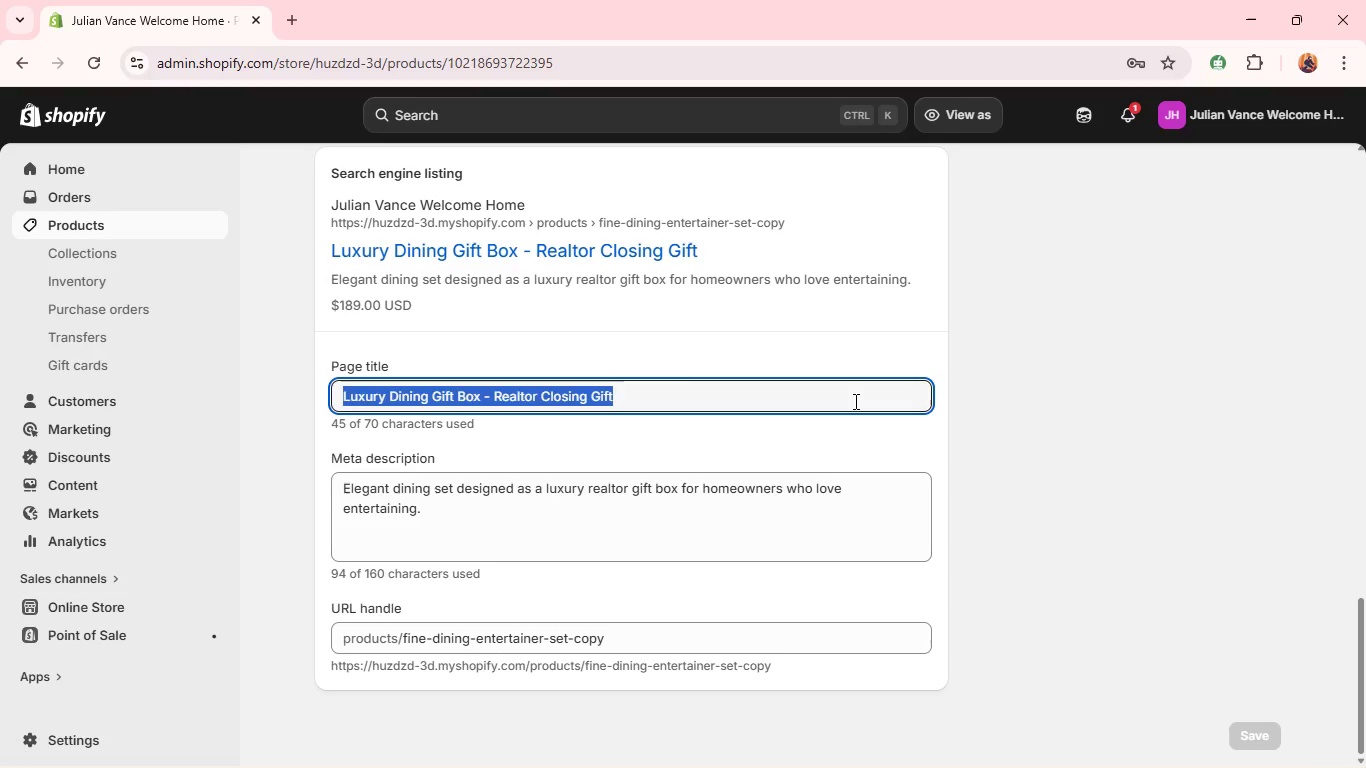 
triple_click([854, 401])
 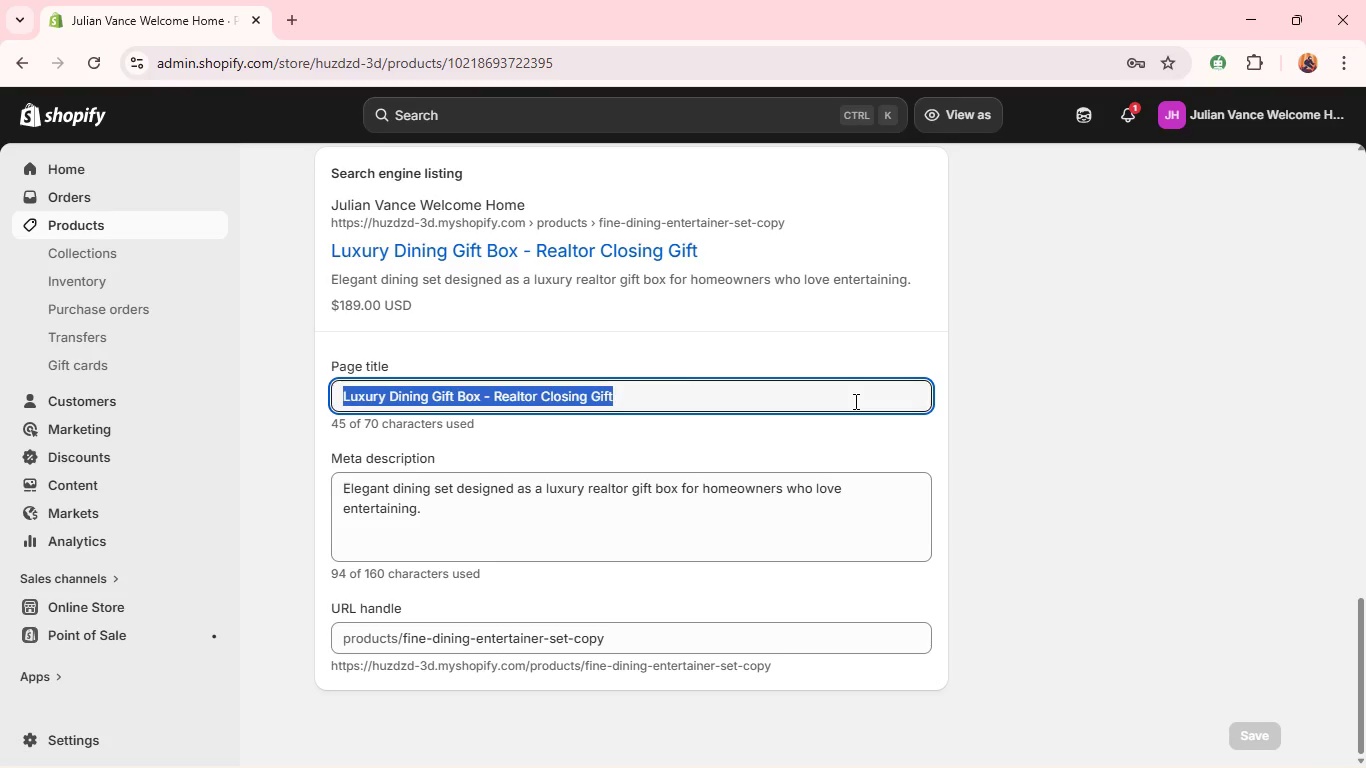 
triple_click([854, 401])
 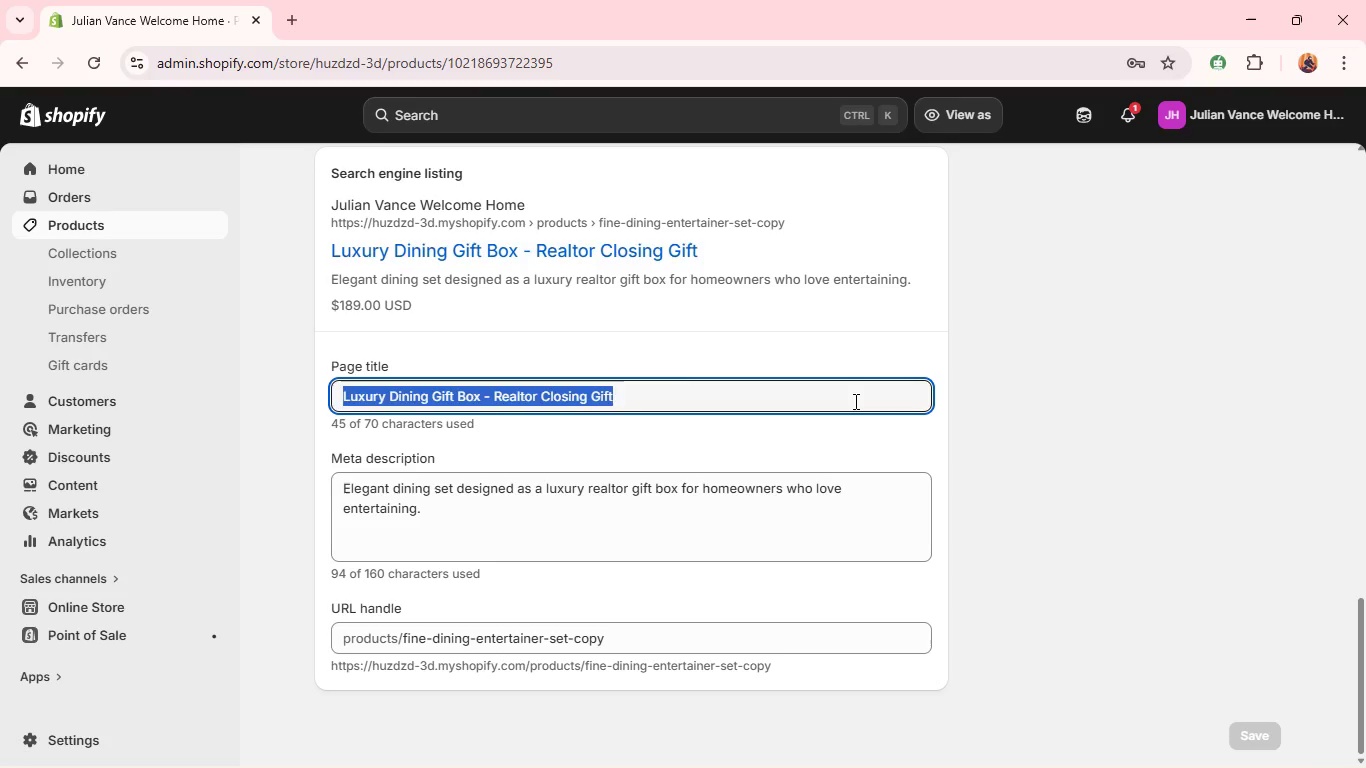 
key(Backspace)
 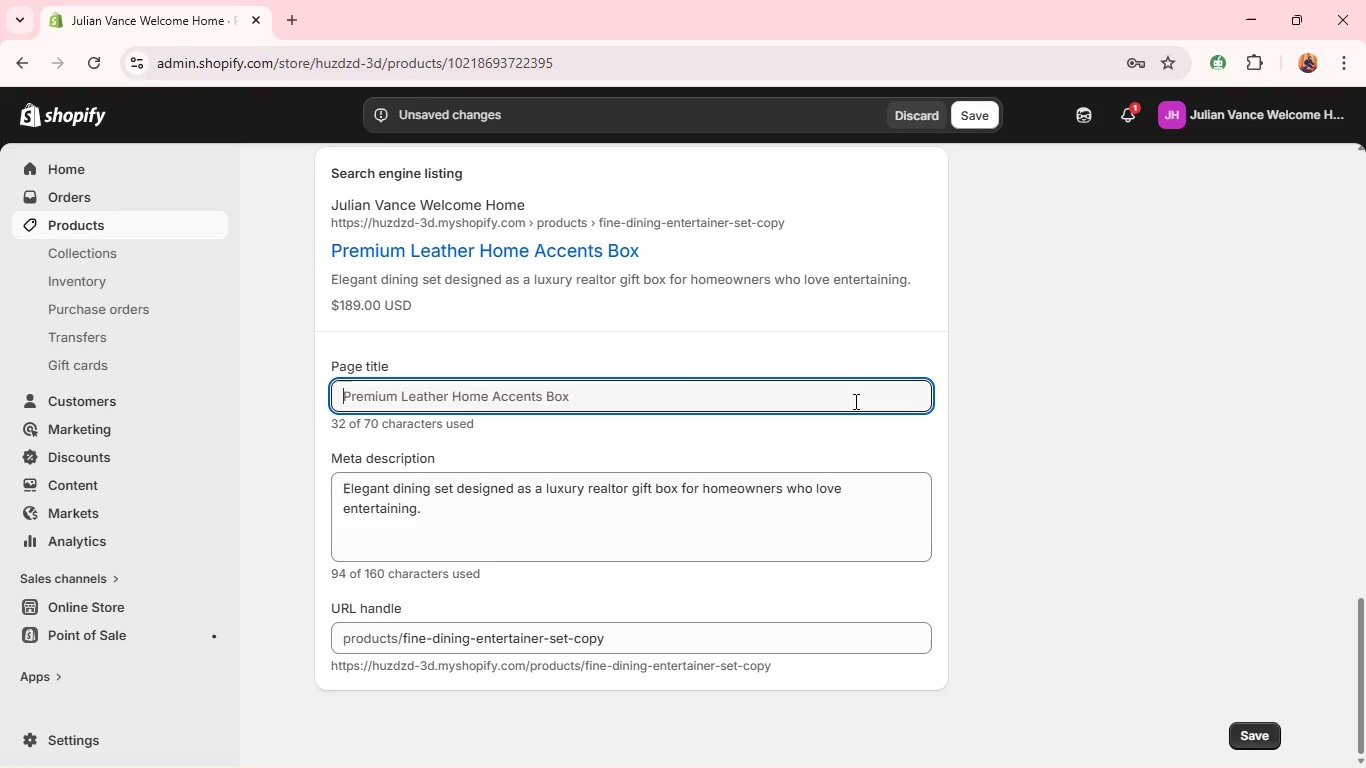 
wait(8.84)
 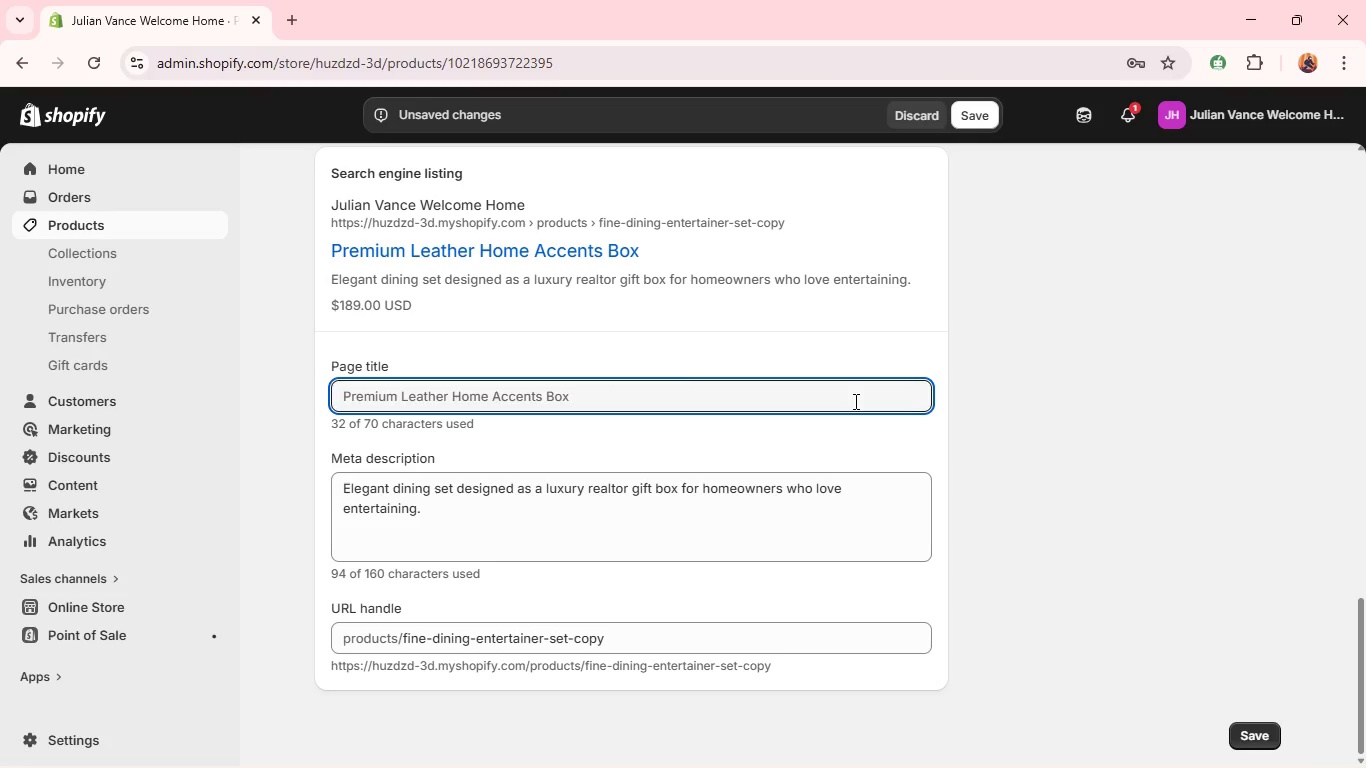 
type(Cham)
 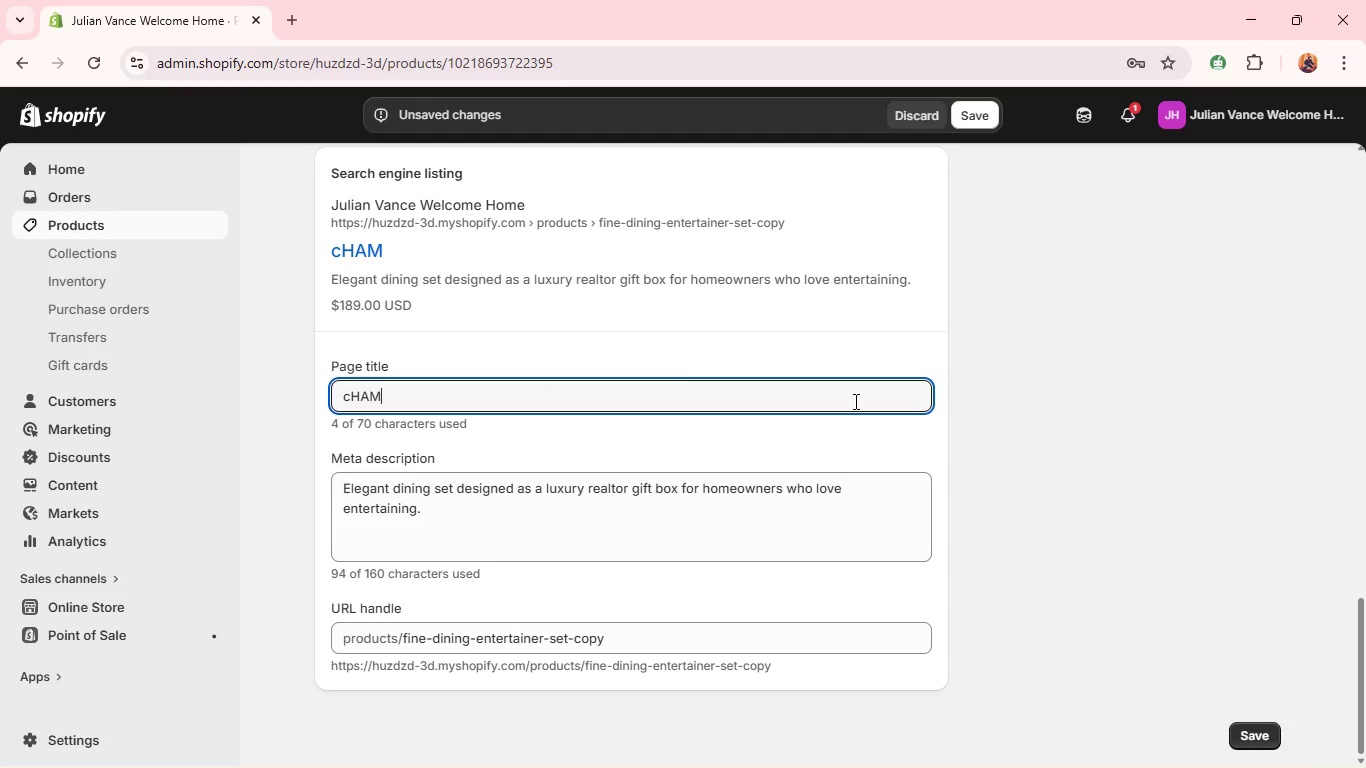 
key(Backspace)
key(Backspace)
key(Backspace)
key(Backspace)
key(Backspace)
type(Luxury Leather Gift Box _)
key(Backspace)
type(0)
key(Backspace)
type(- Realtor CLosing F)
key(Backspace)
type(Gift )
 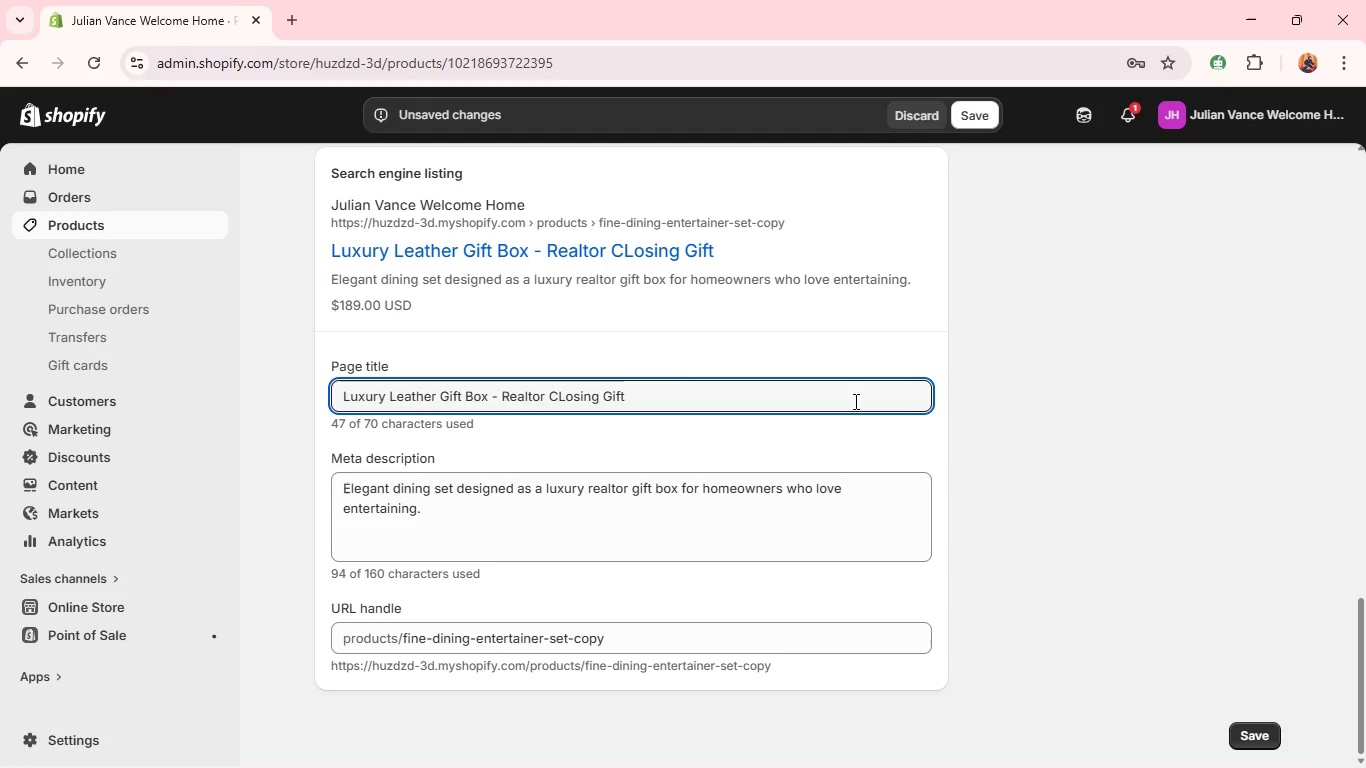 
key(Control+A)
 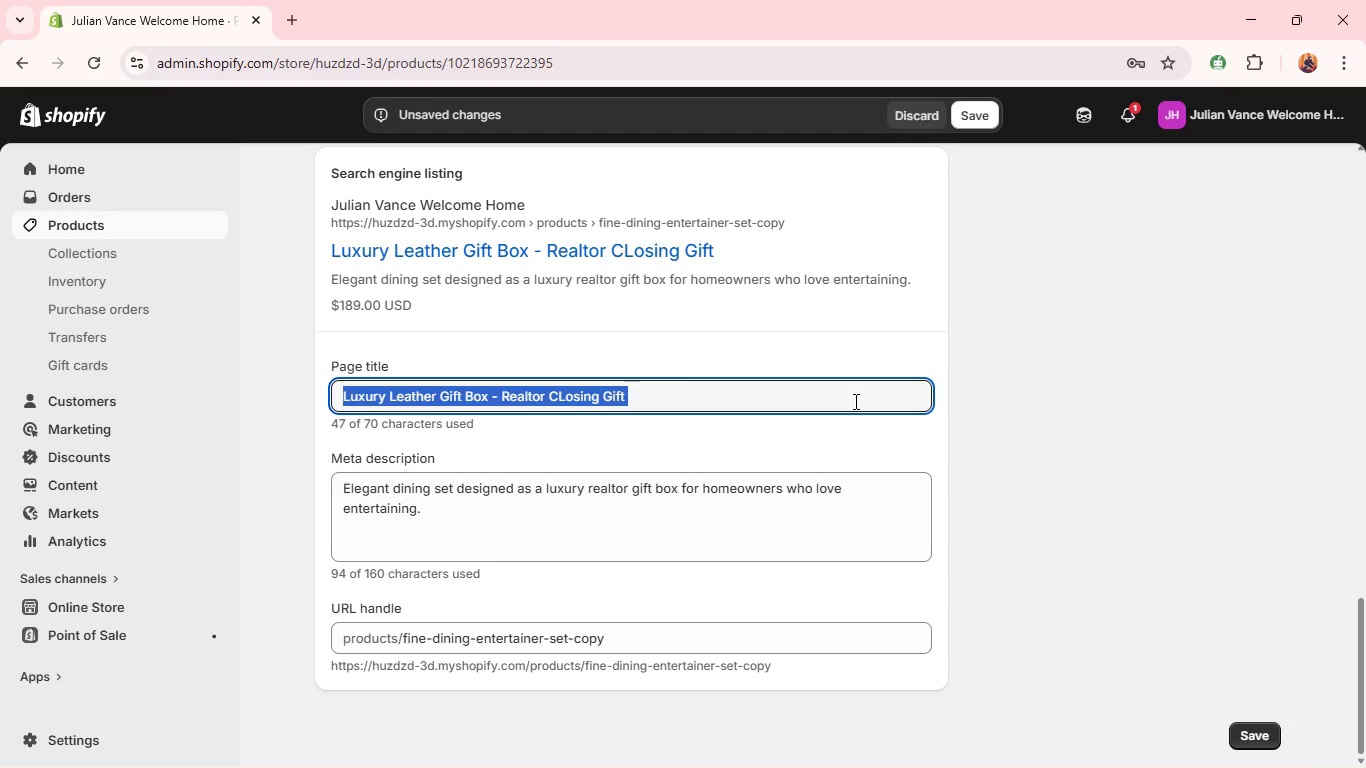 
key(Control+C)
 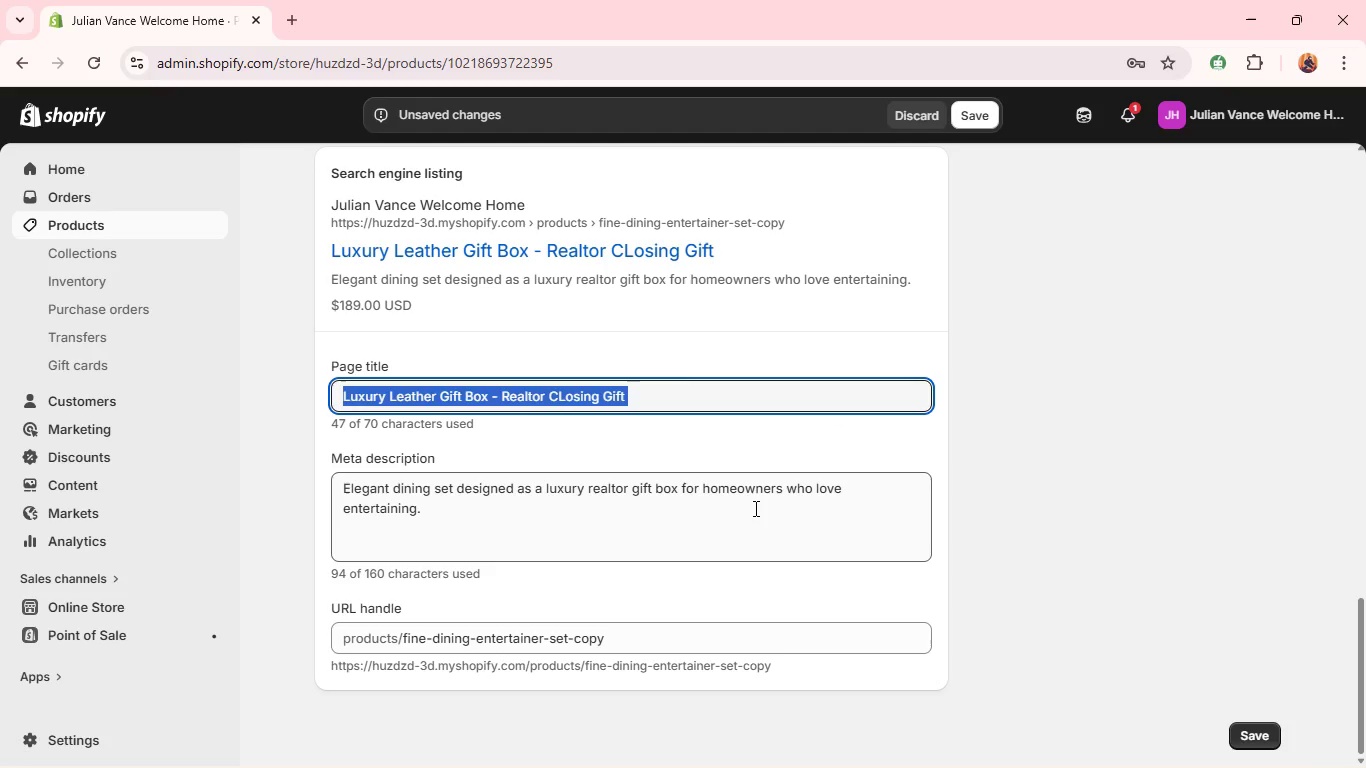 
left_click([754, 508])
 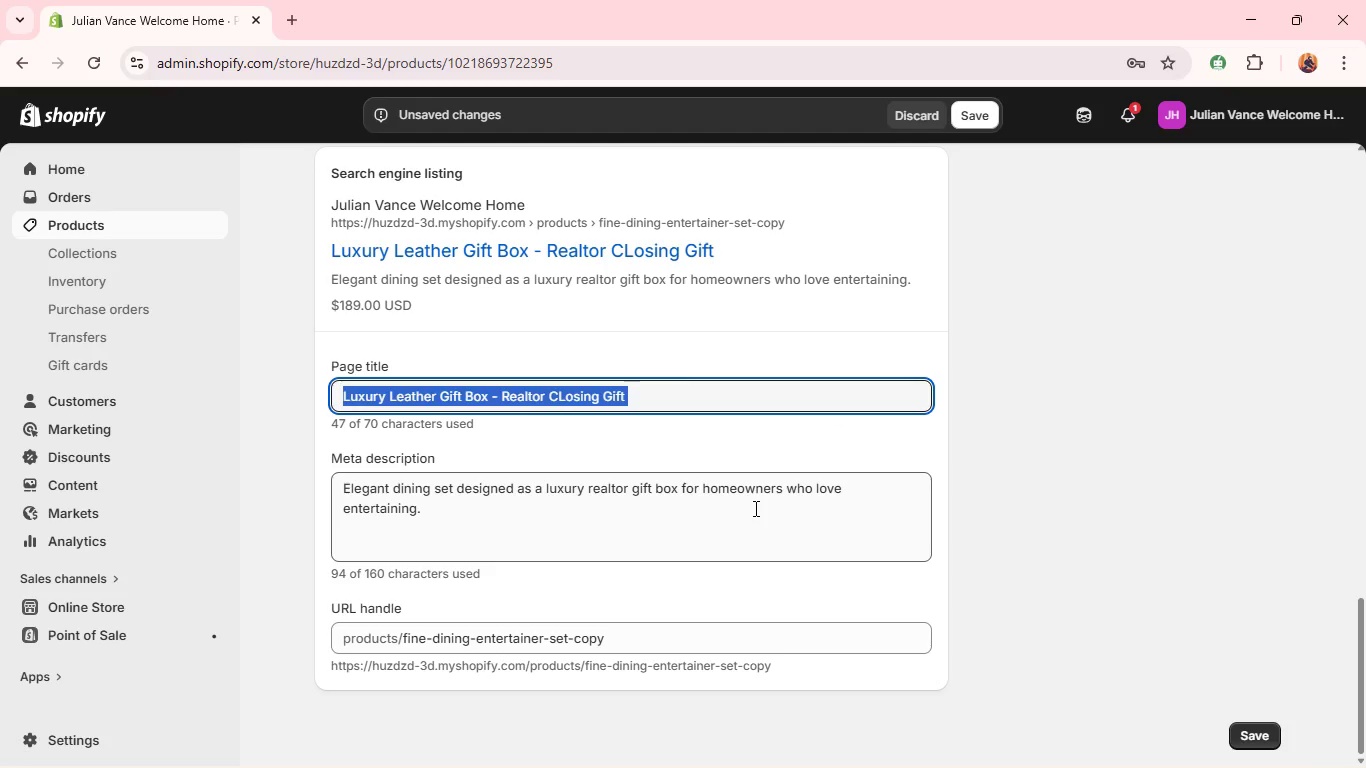 
key(Control+A)
 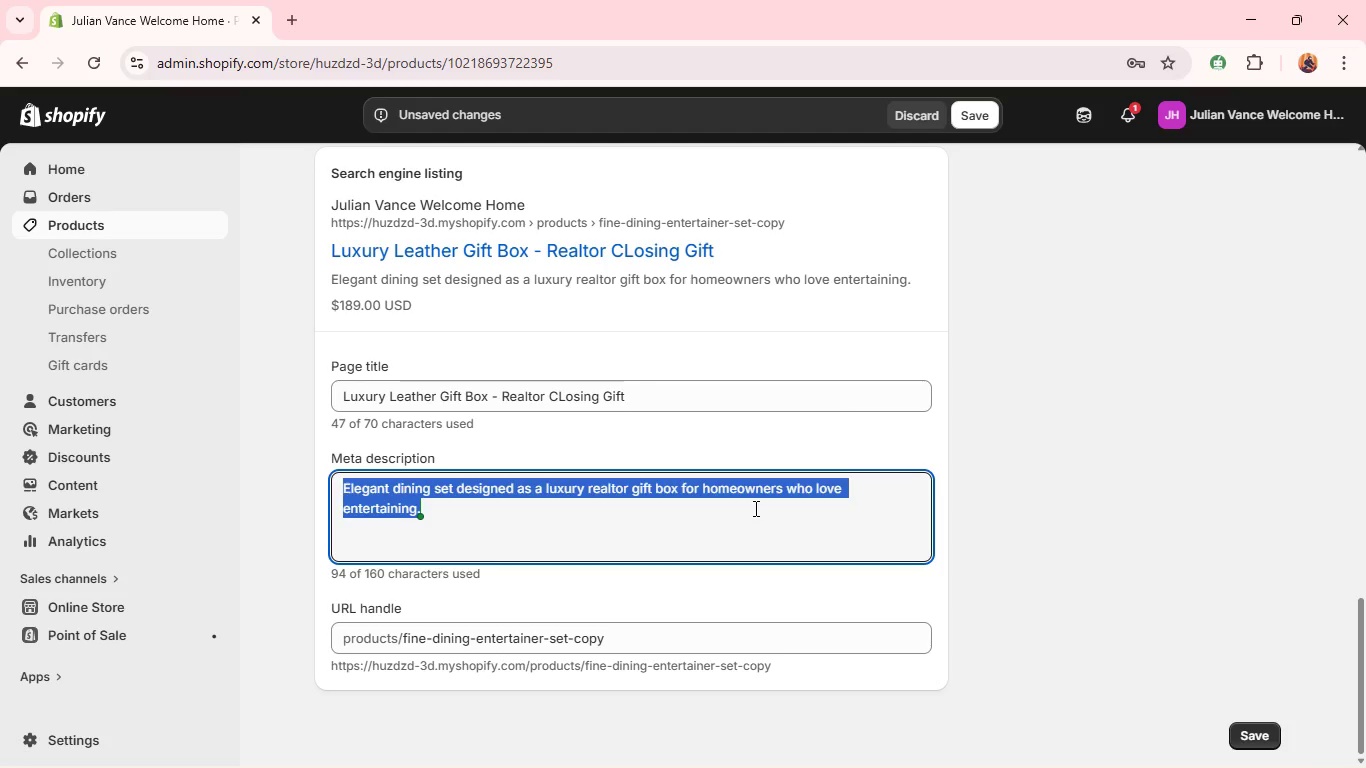 
key(Control+V)
 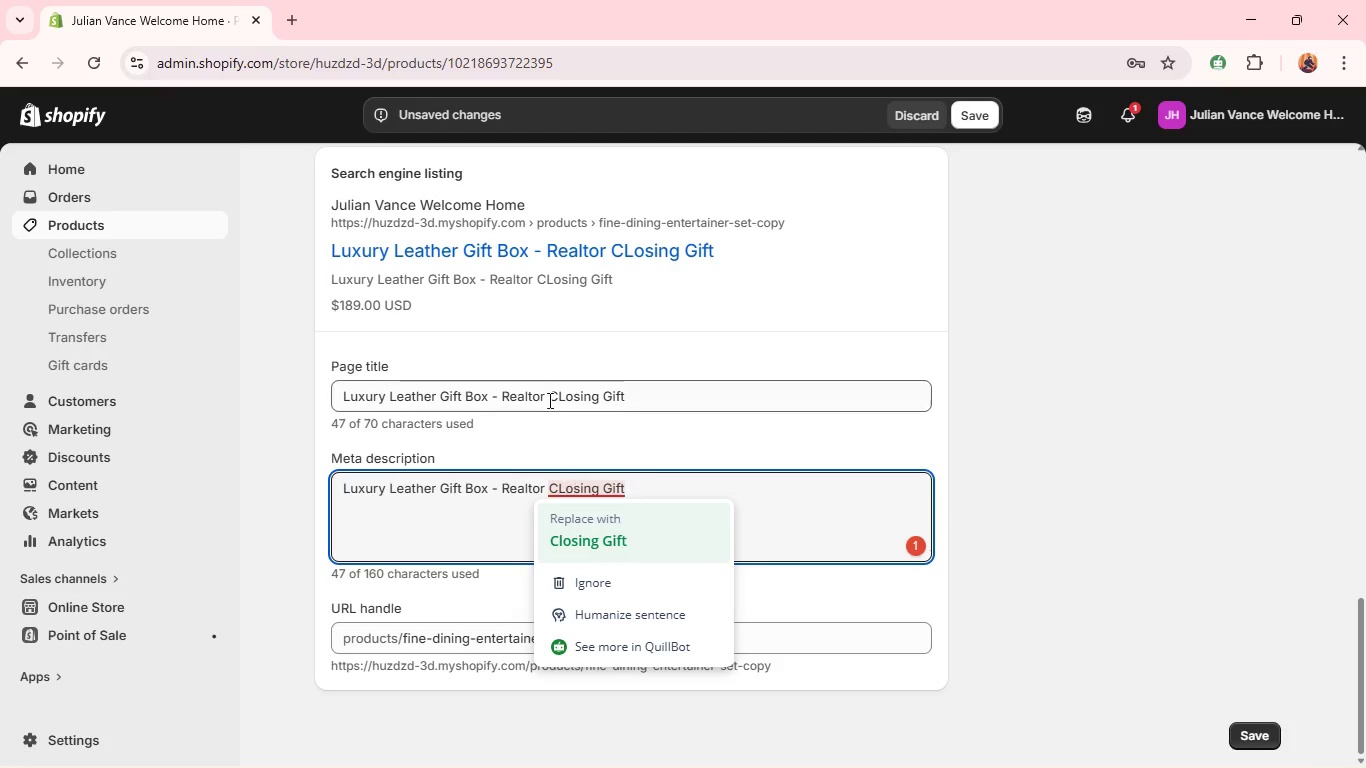 
left_click([562, 394])
 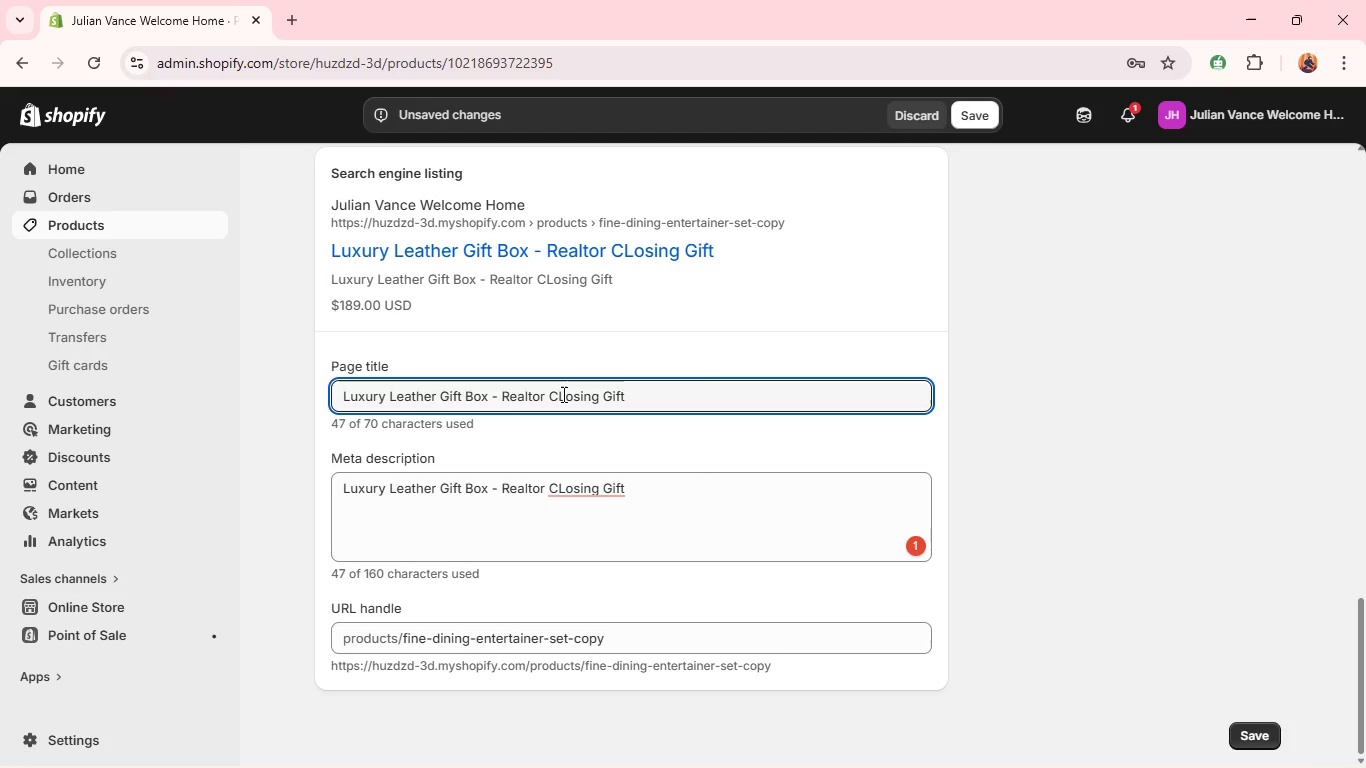 
key(Backspace)
 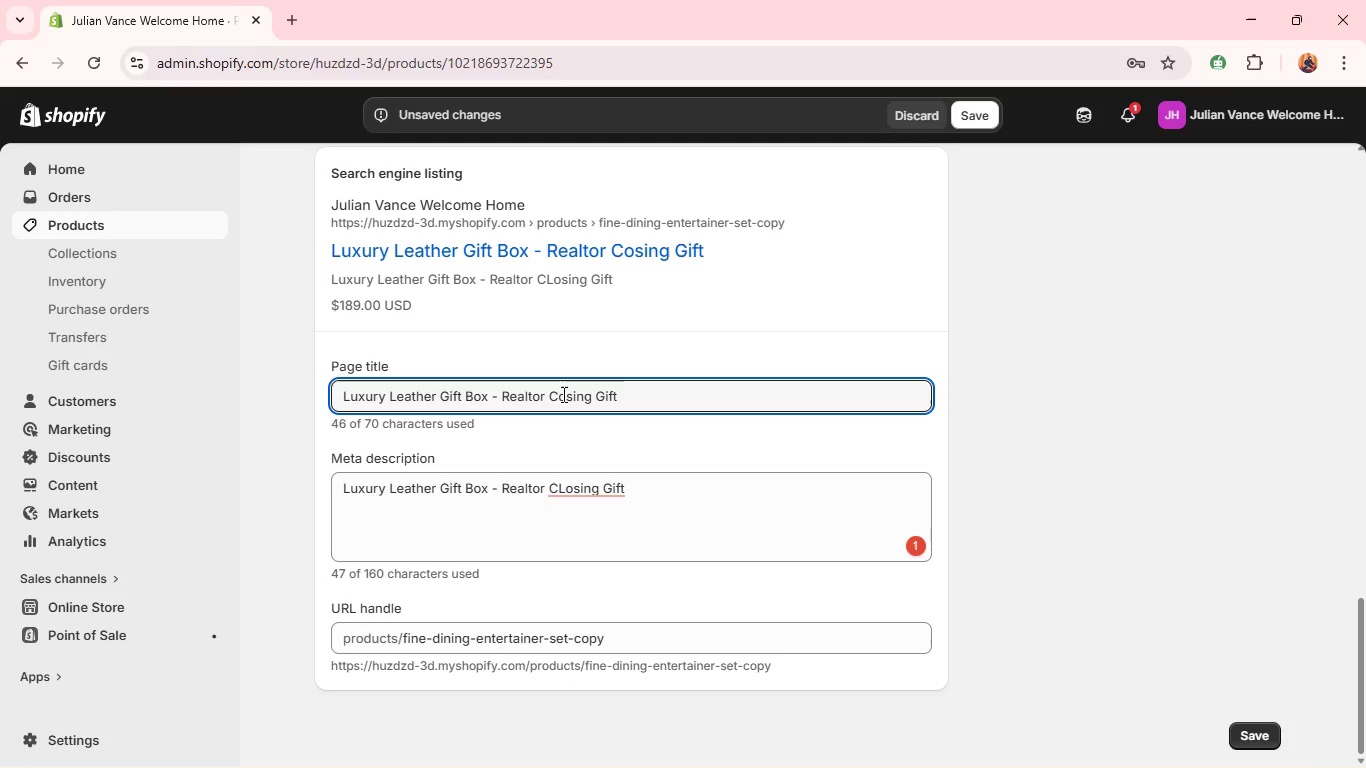 
key(L)
 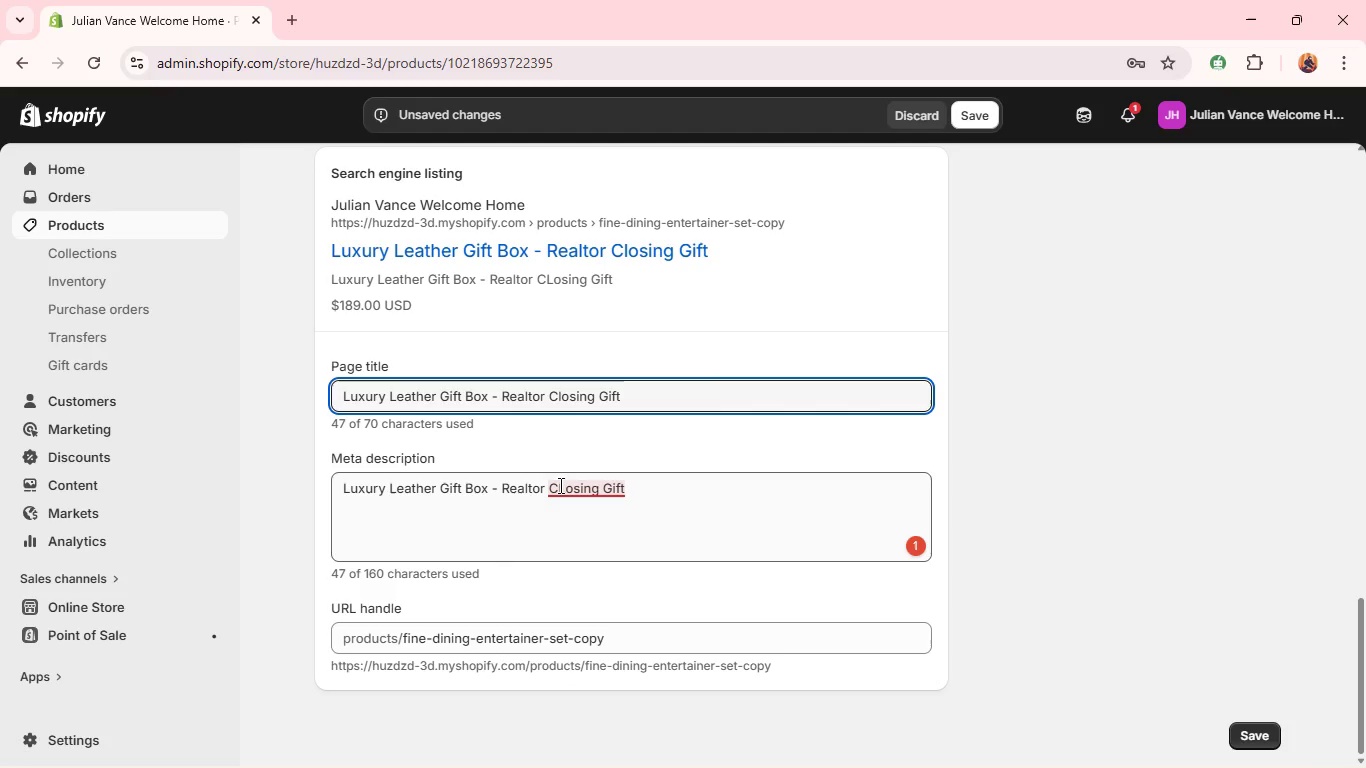 
left_click([561, 487])
 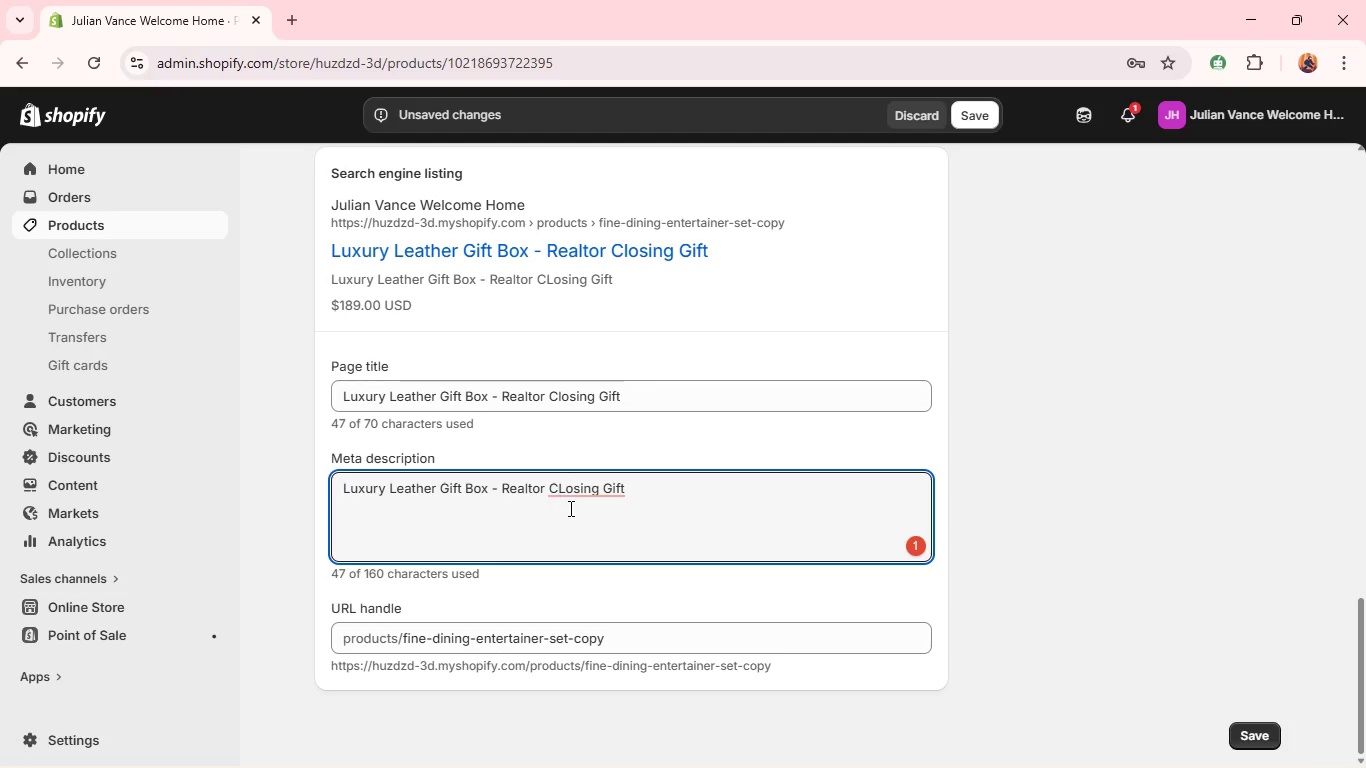 
key(ArrowRight)
 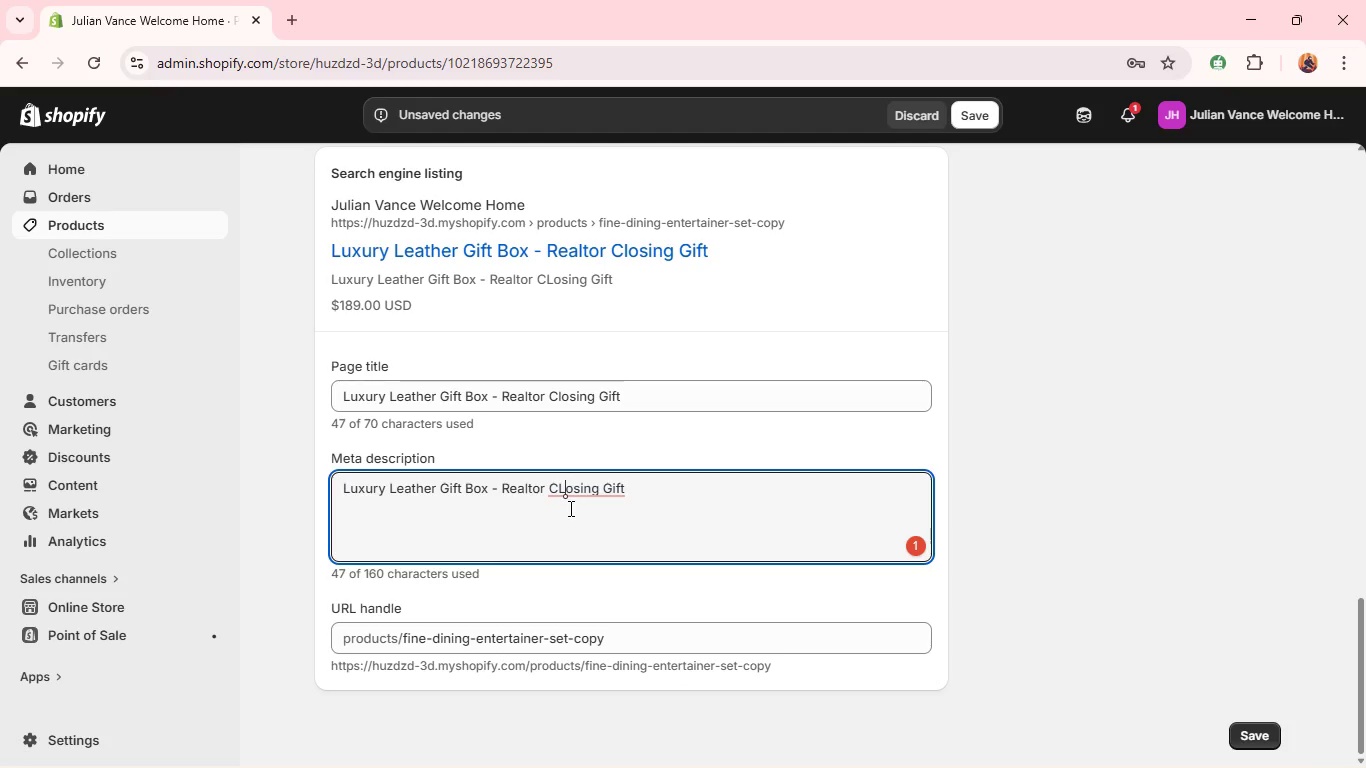 
key(Backspace)
 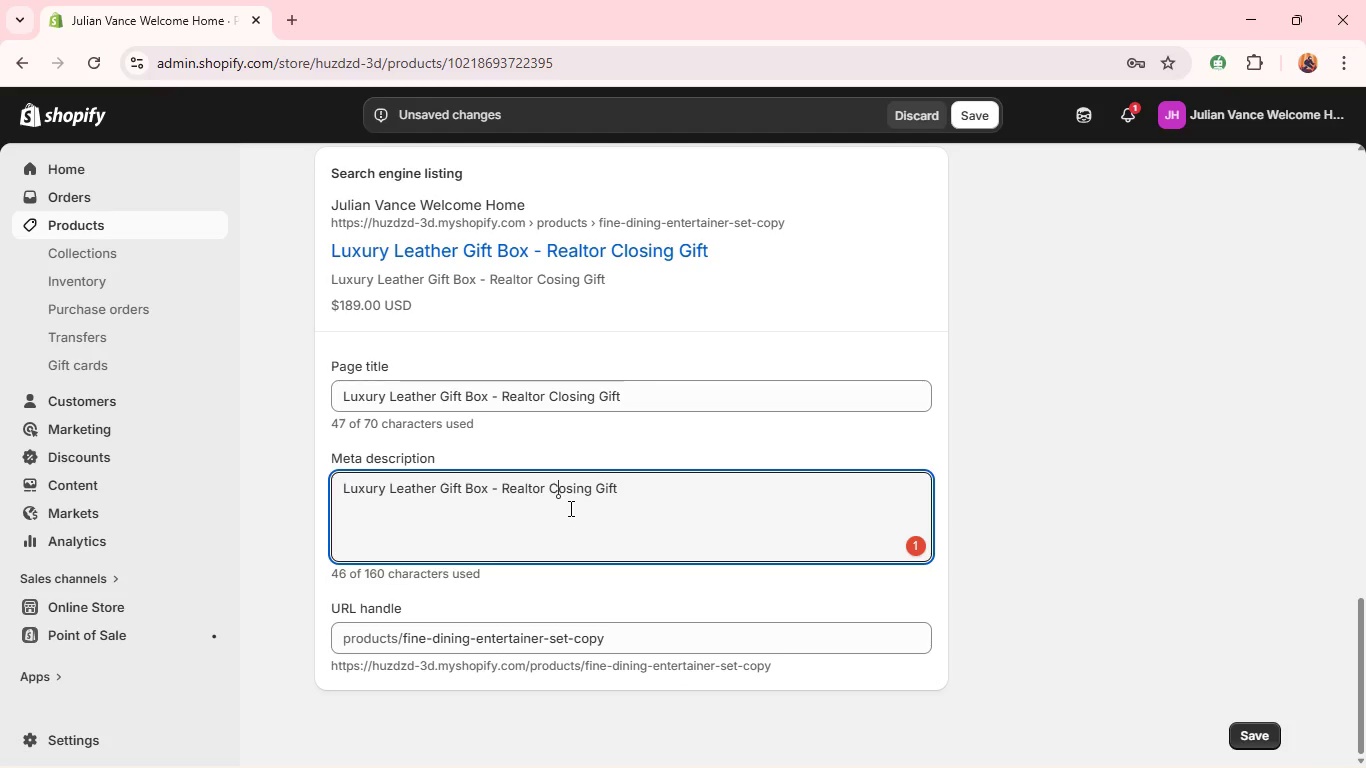 
key(L)
 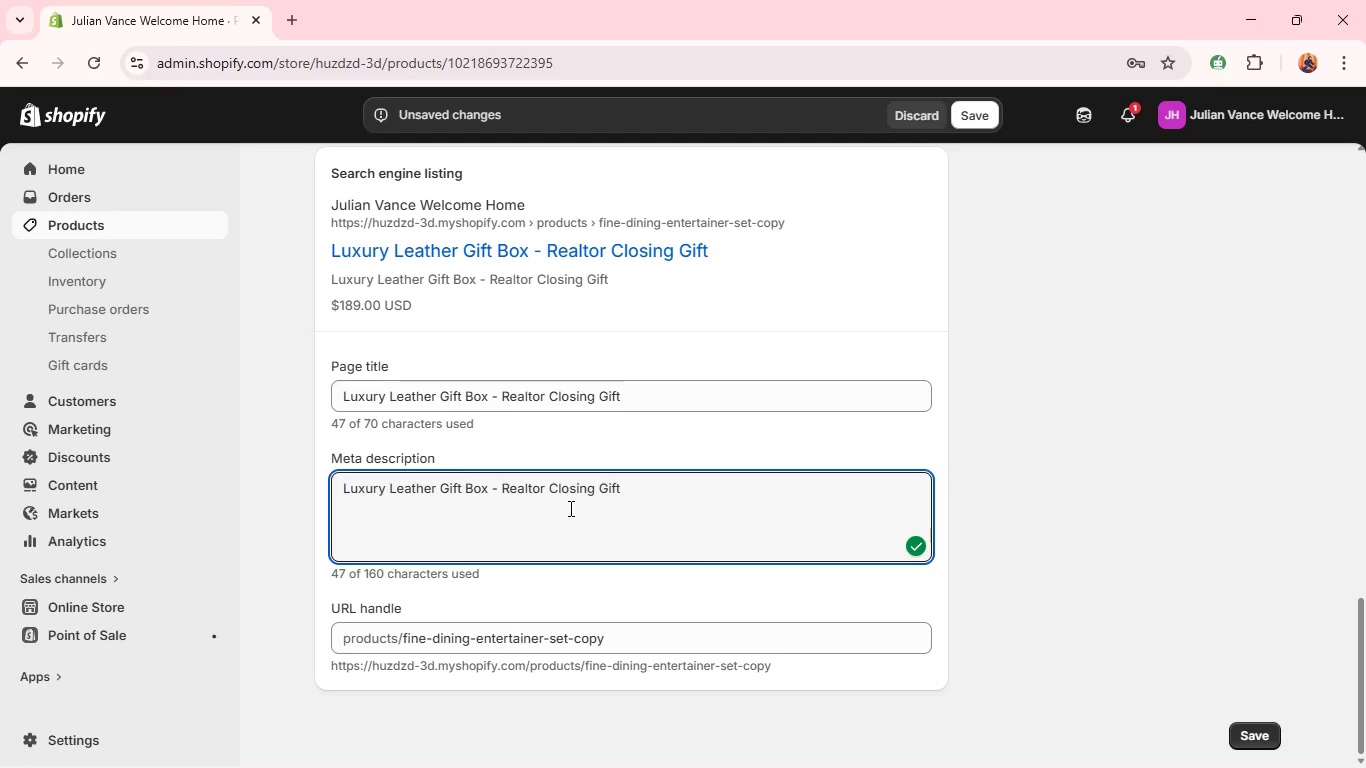 
wait(6.08)
 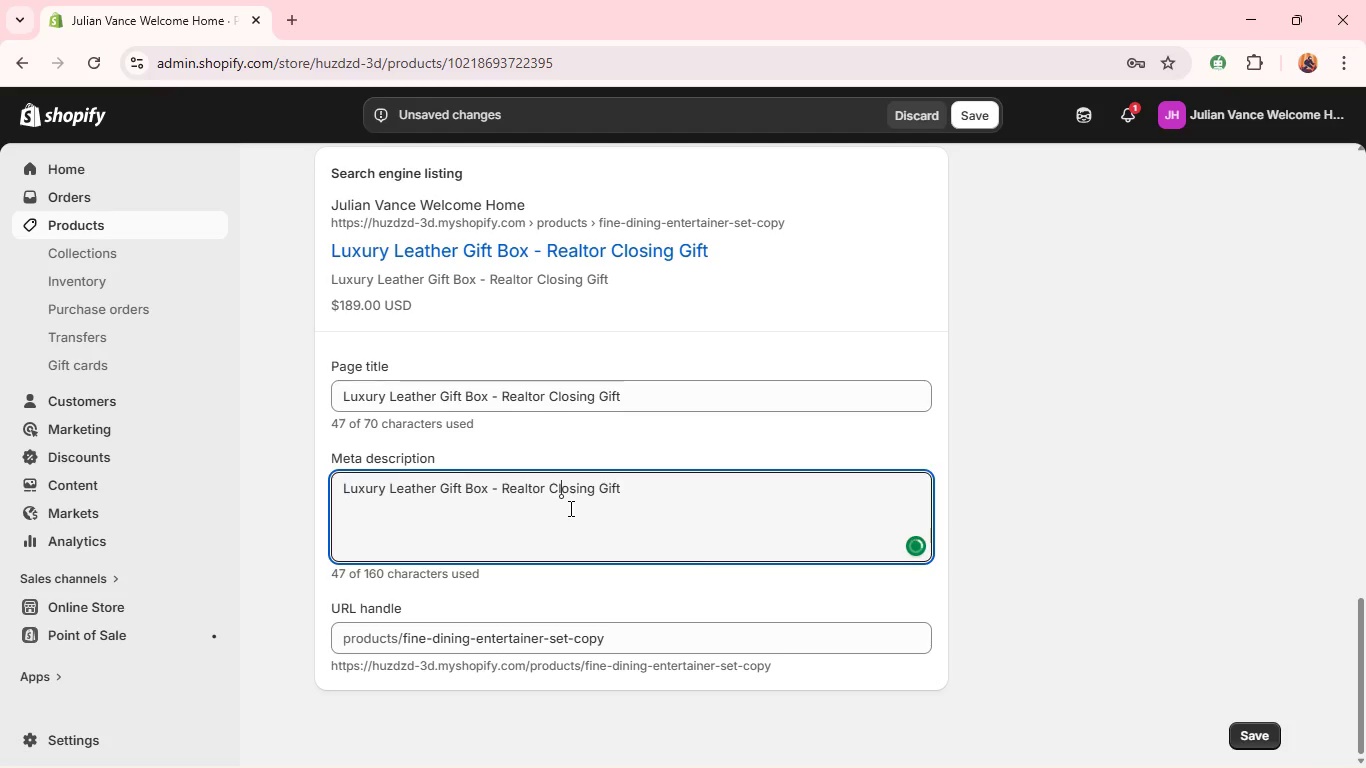 
key(Control+A)
 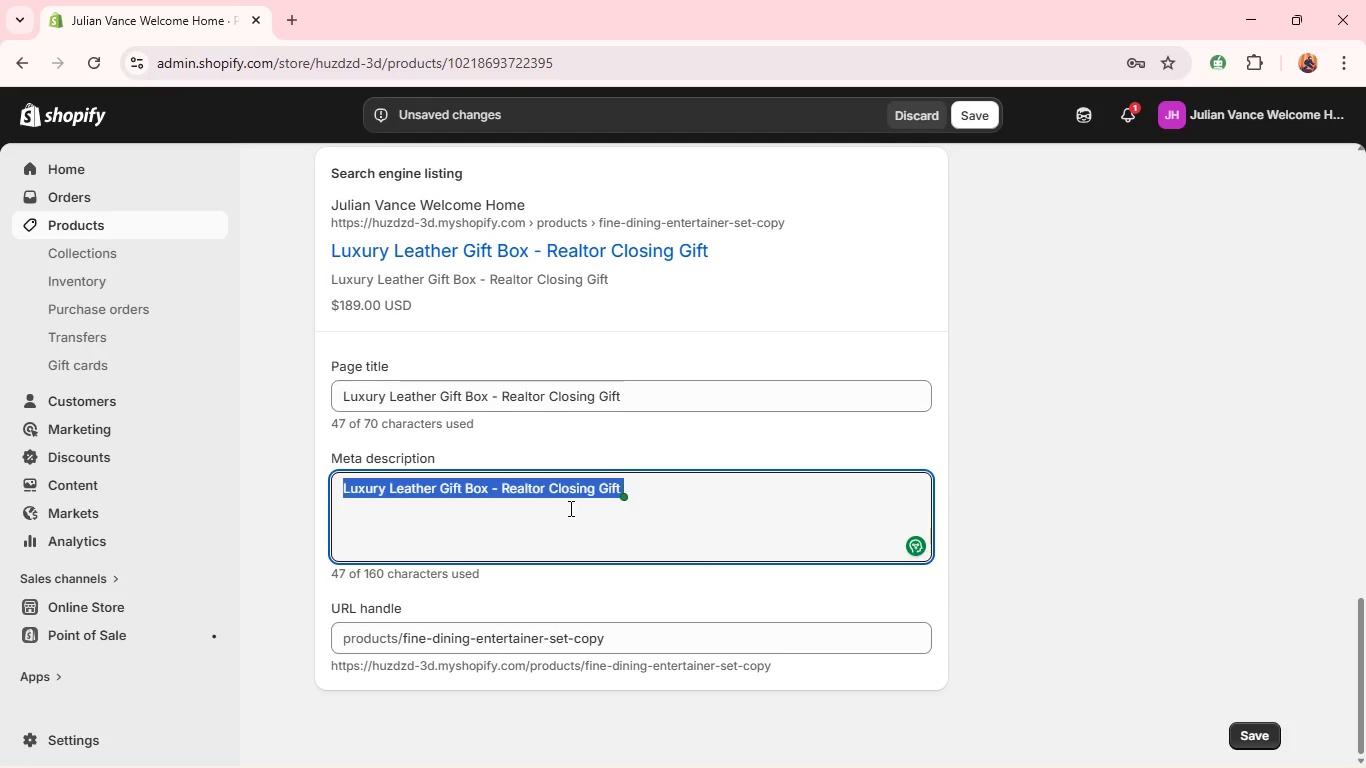 
type(Premium leathe )
key(Backspace)
type(r hoe a)
key(Backspace)
key(Backspace)
key(Backspace)
type(me accents gift set. A sophisticated luxury closing gift for home owners. )
 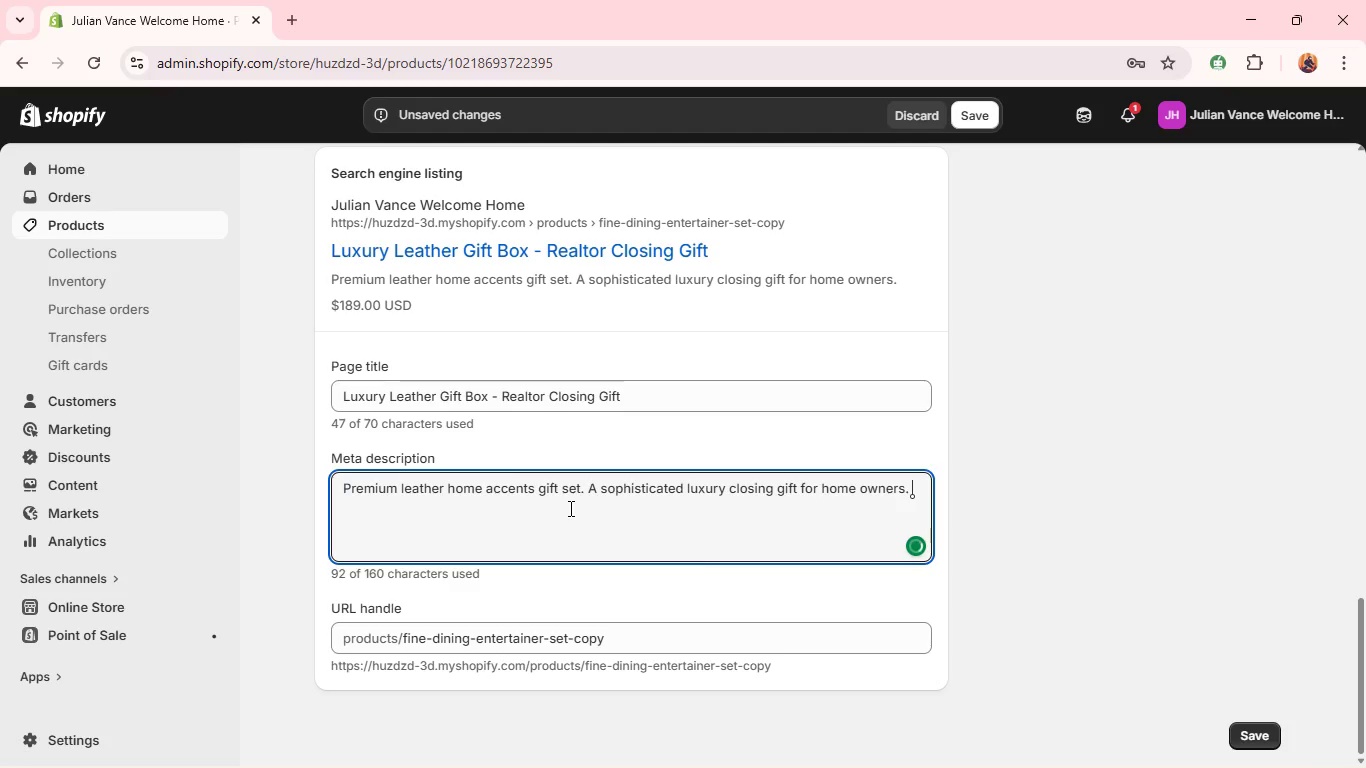 
left_click([862, 491])
 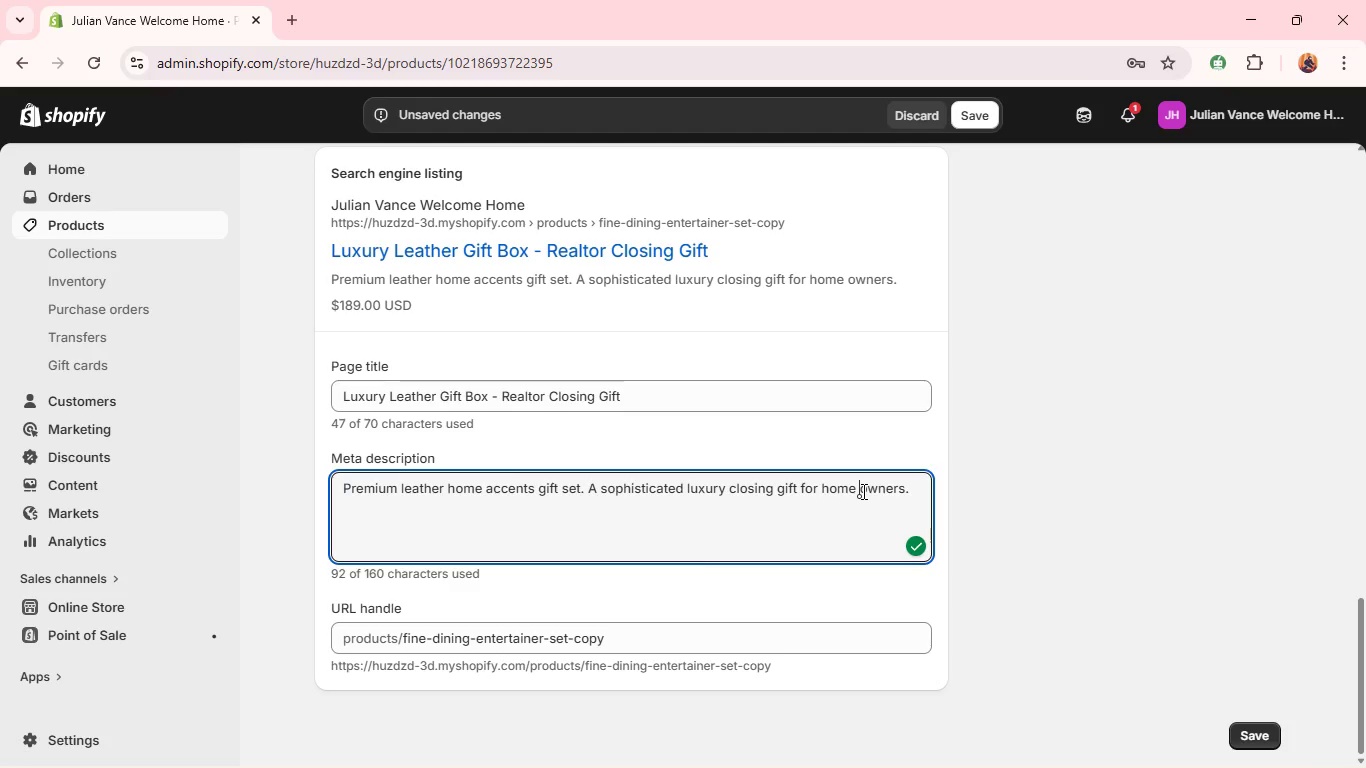 
key(Backspace)
 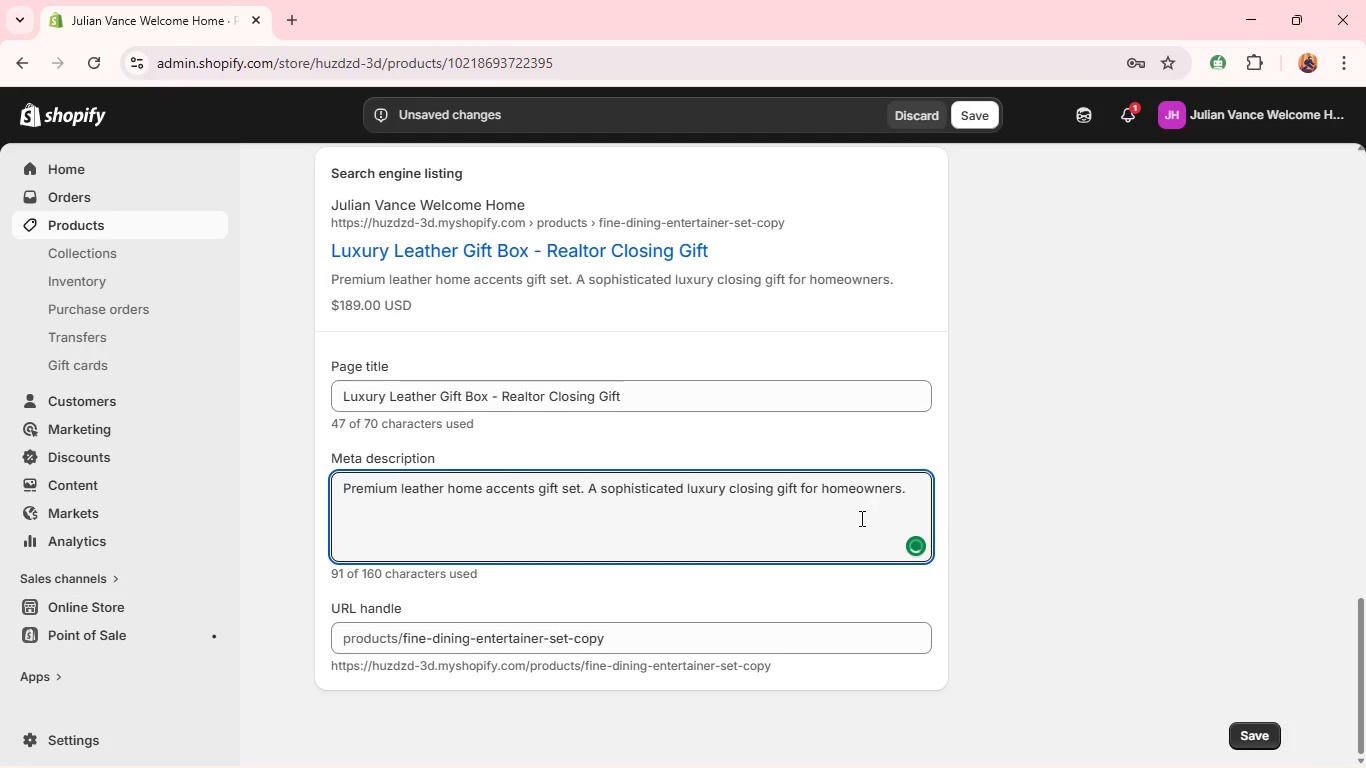 
left_click([857, 518])
 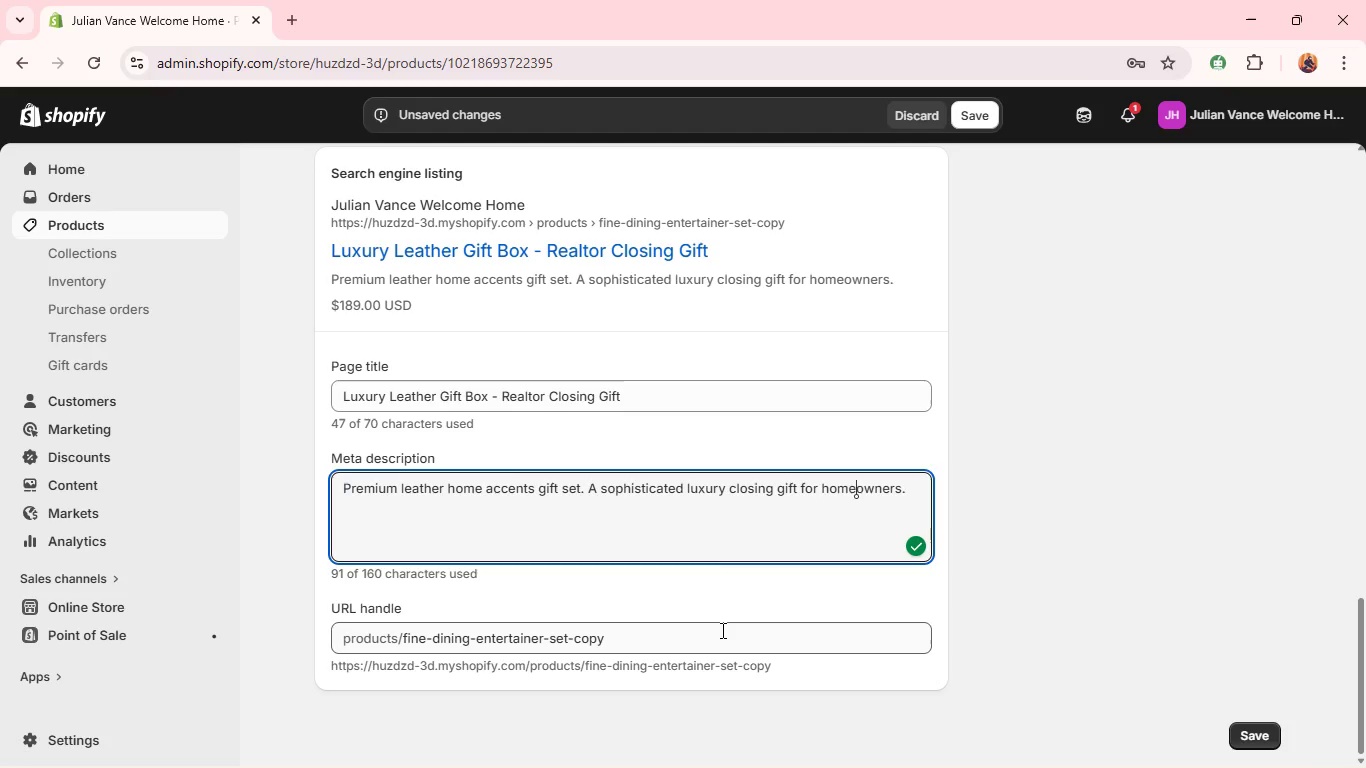 
double_click([721, 630])
 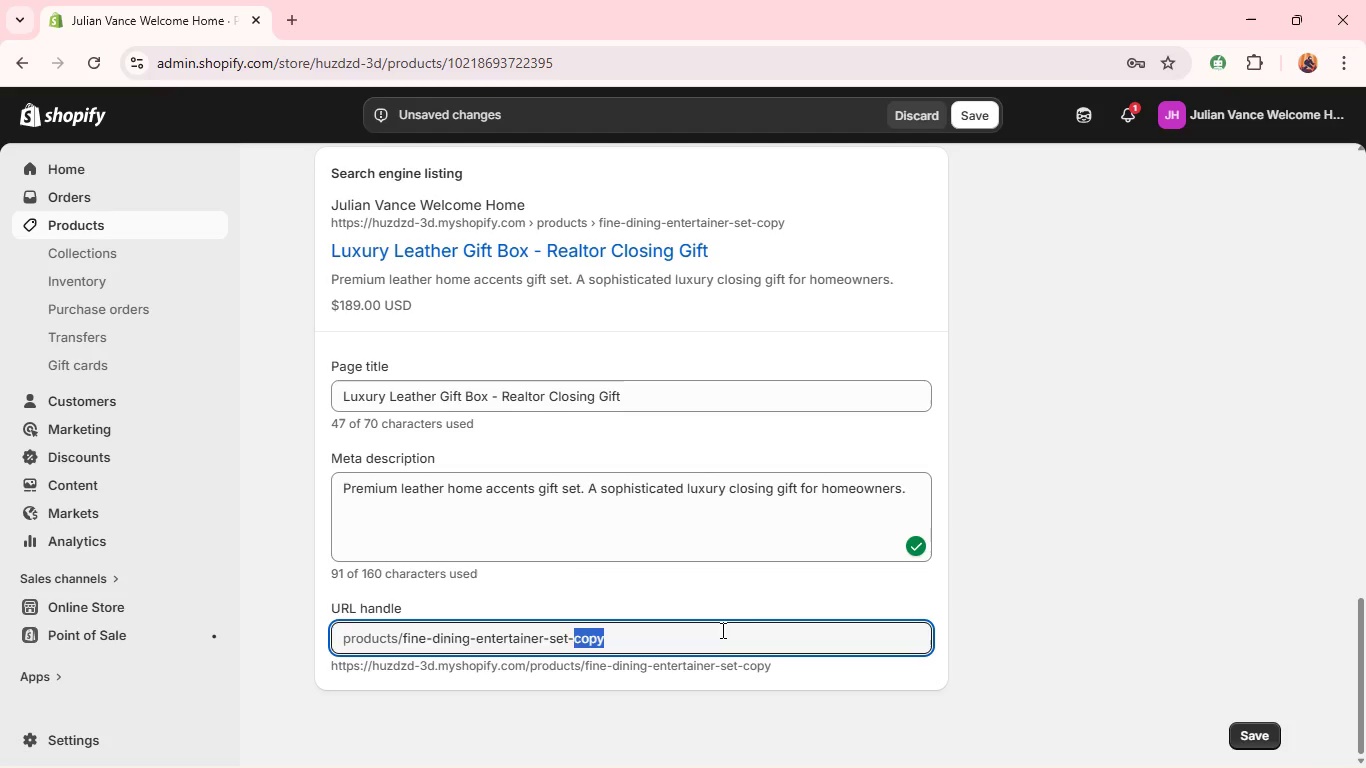 
triple_click([721, 630])
 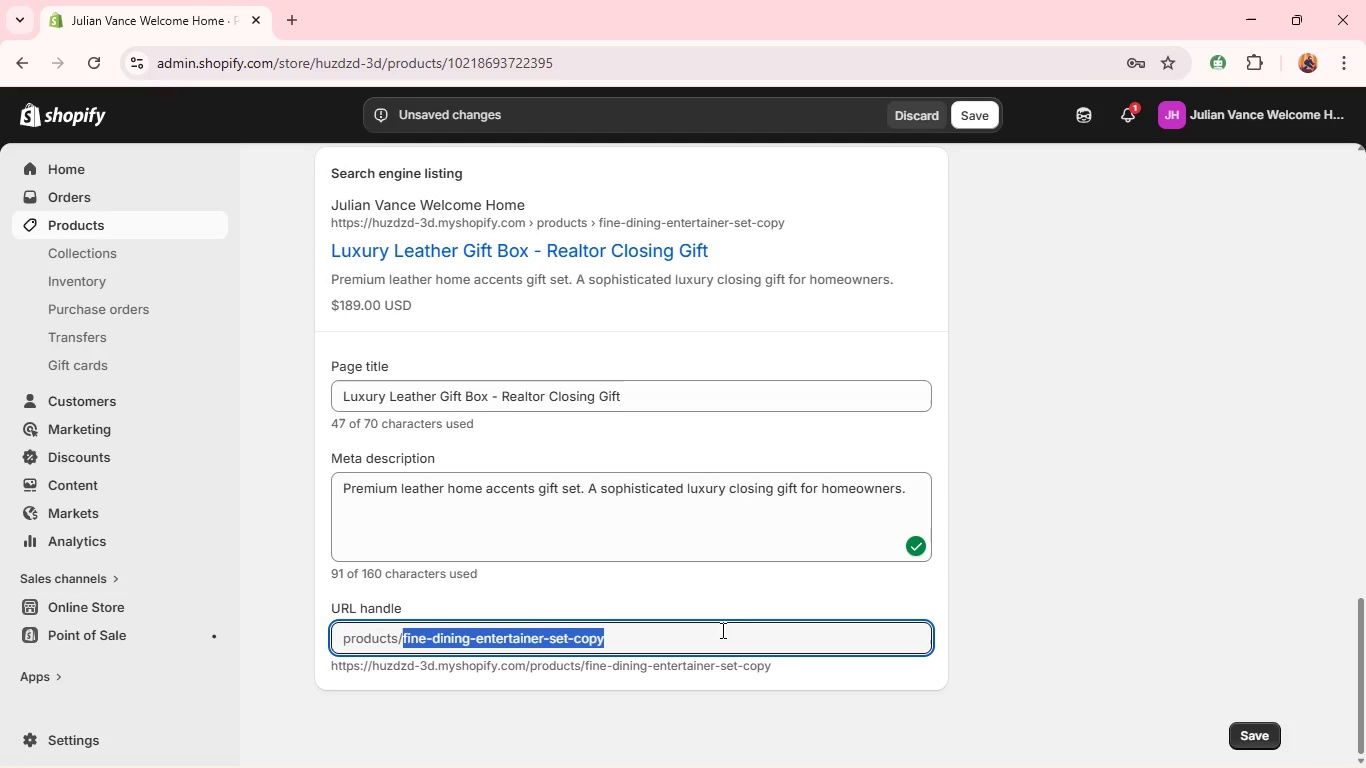 
key(Backspace)
 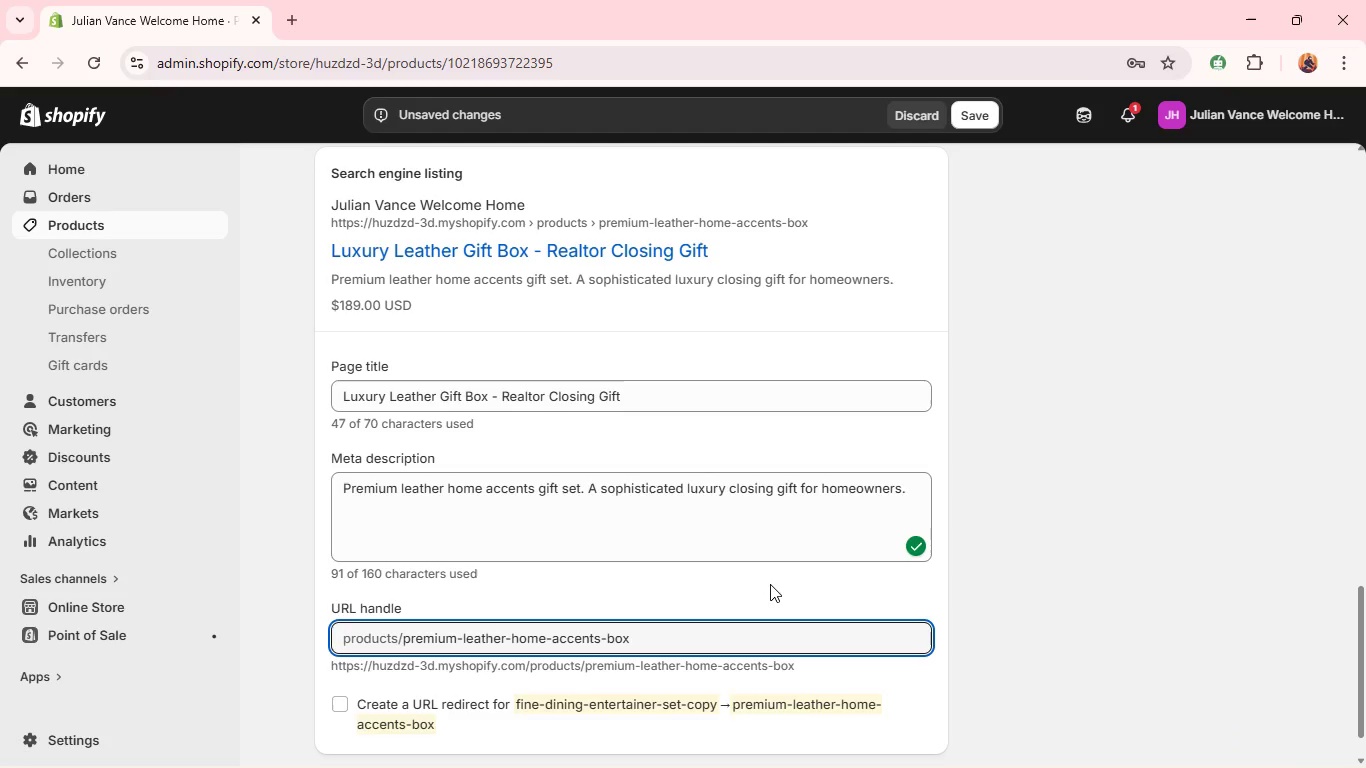 
left_click([770, 584])
 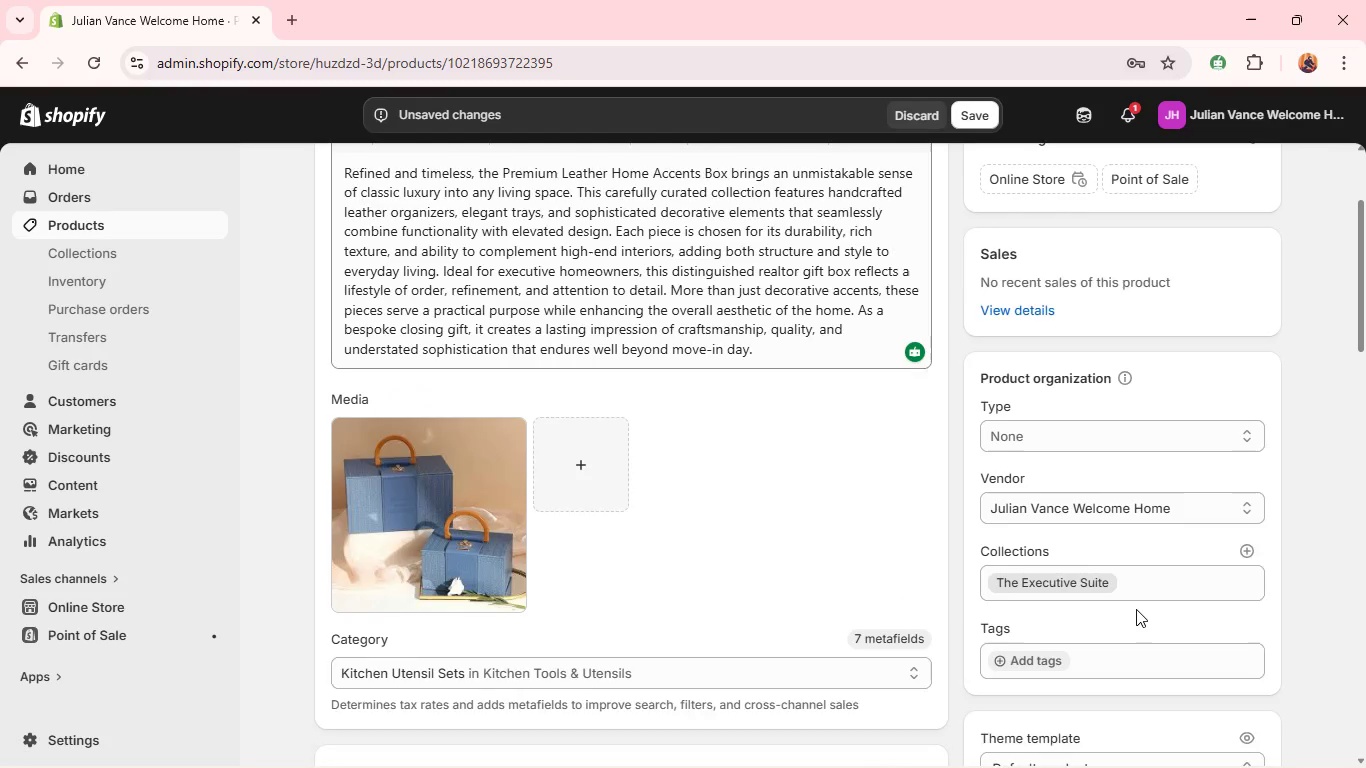 
wait(7.91)
 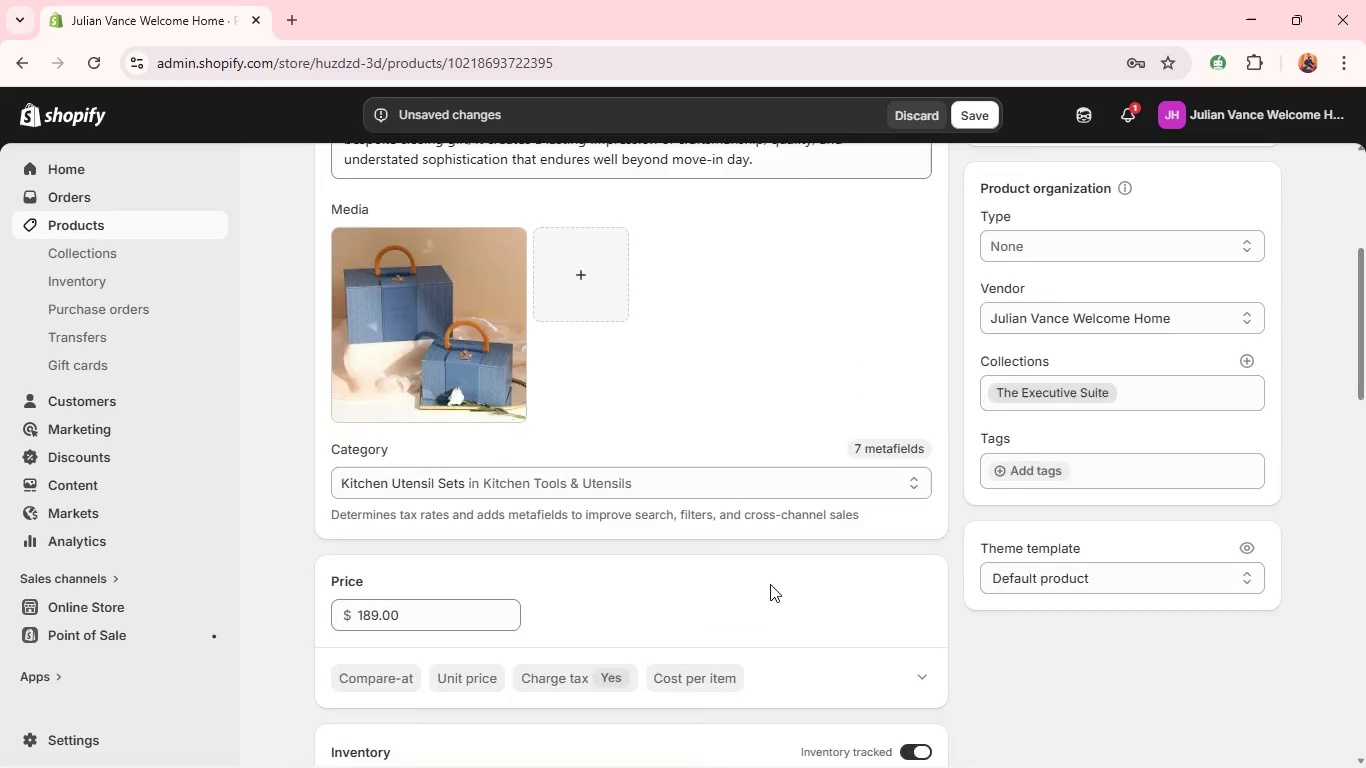 
left_click([1106, 243])
 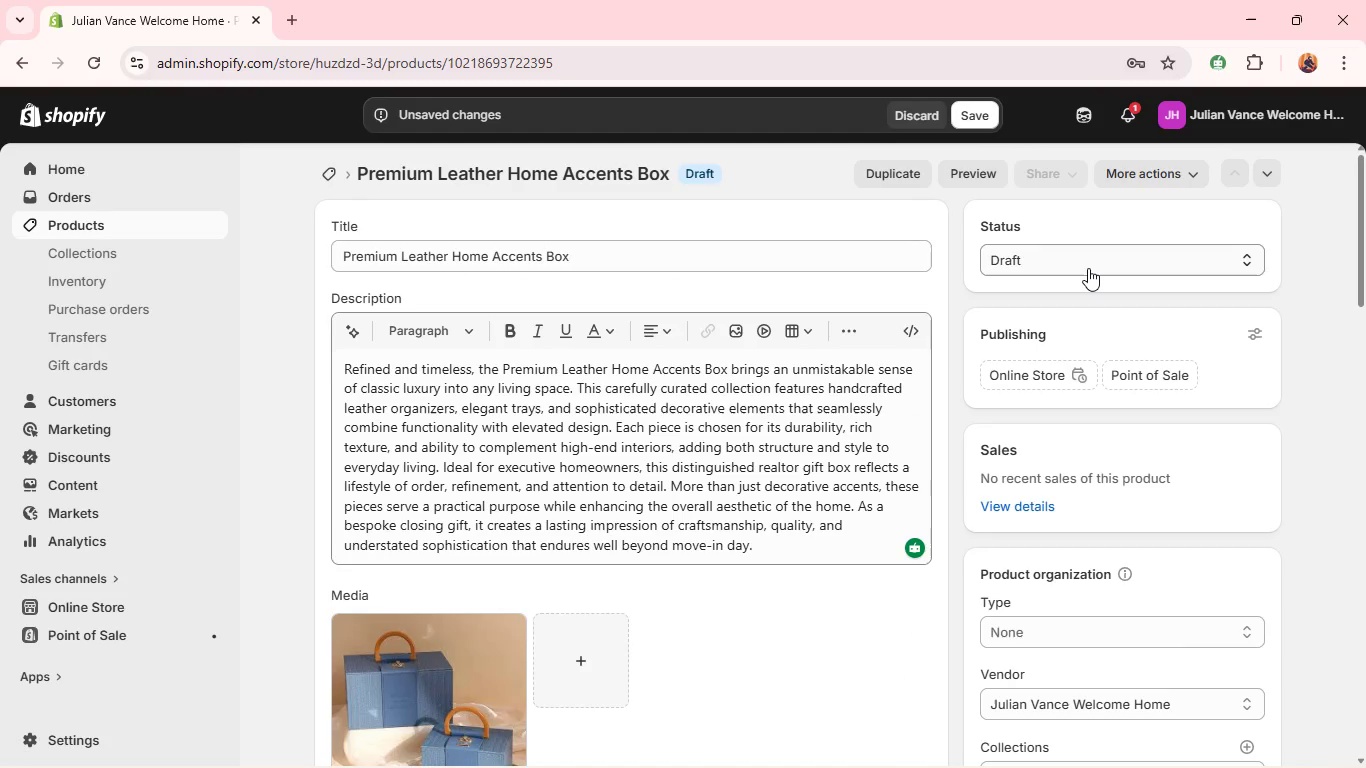 
left_click([1088, 268])
 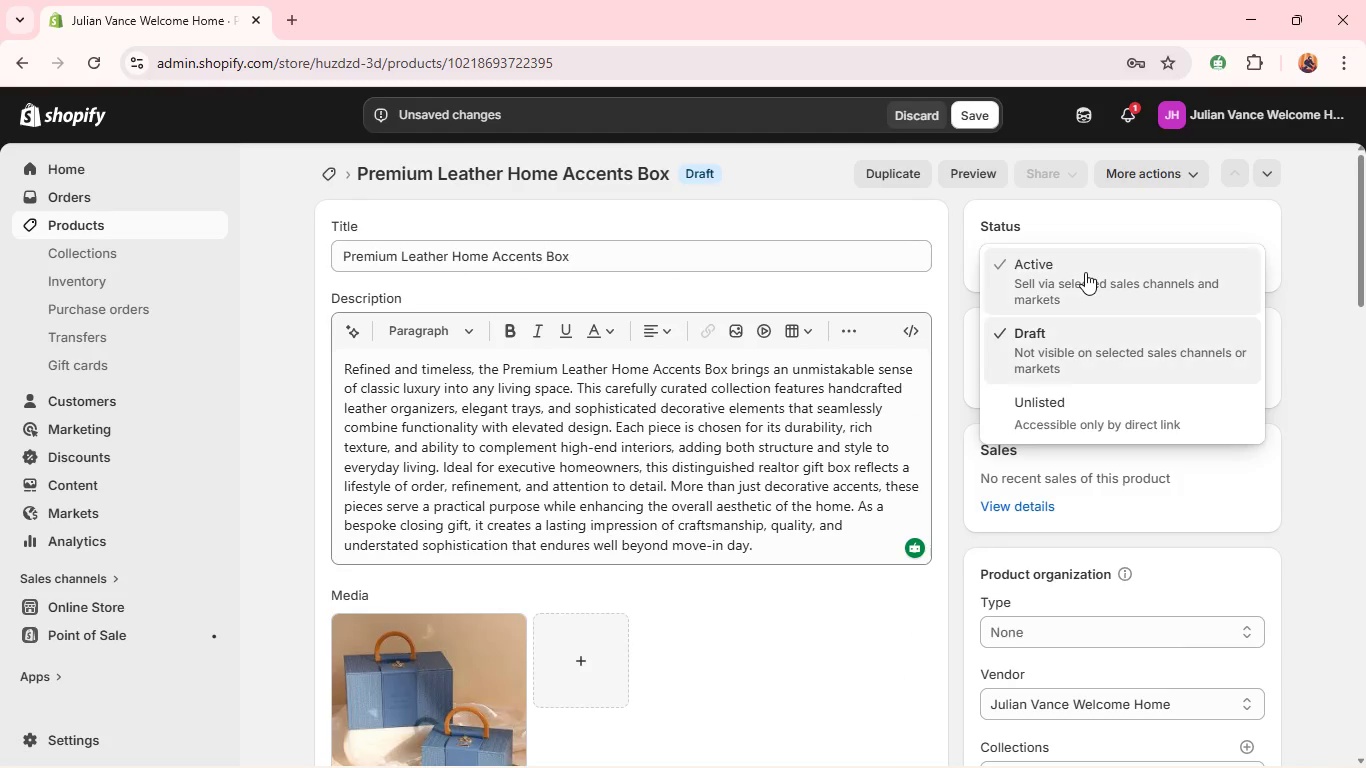 
left_click([1085, 272])
 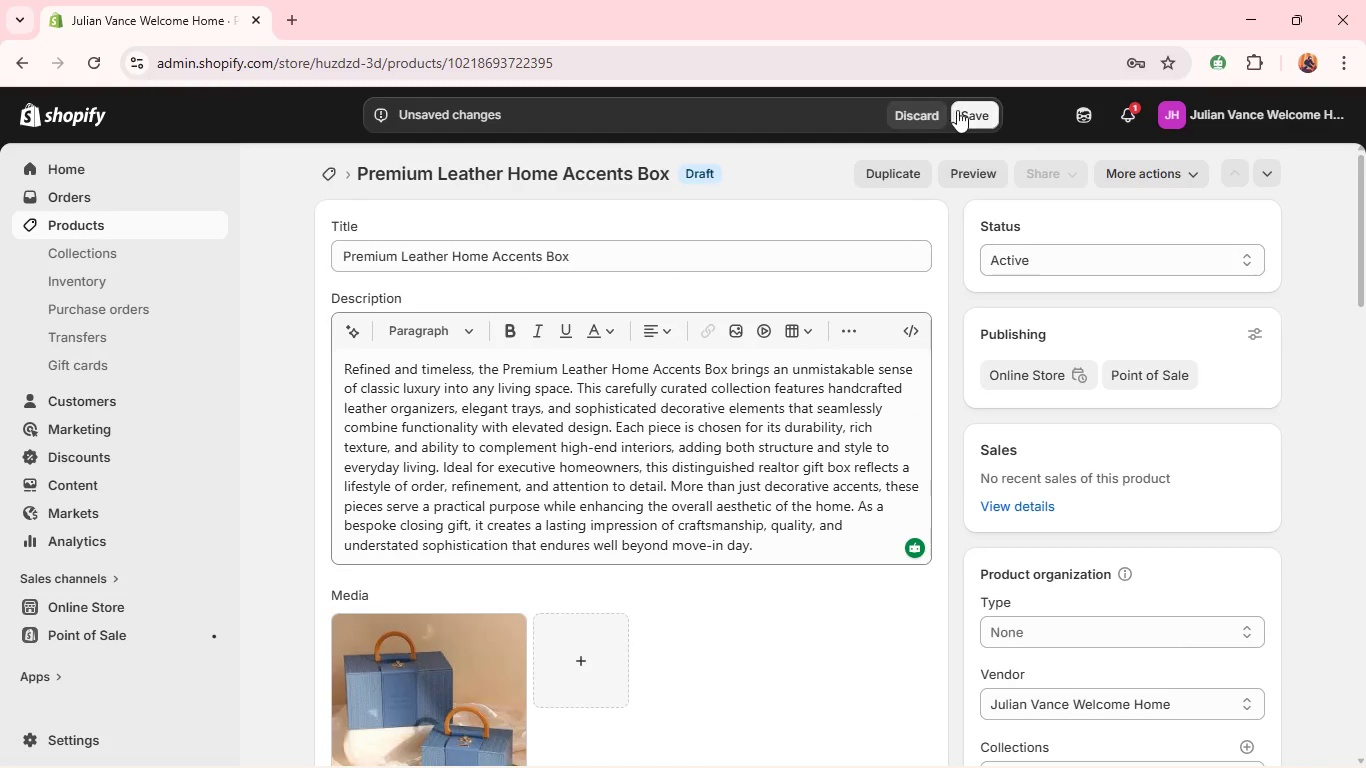 
left_click([971, 111])
 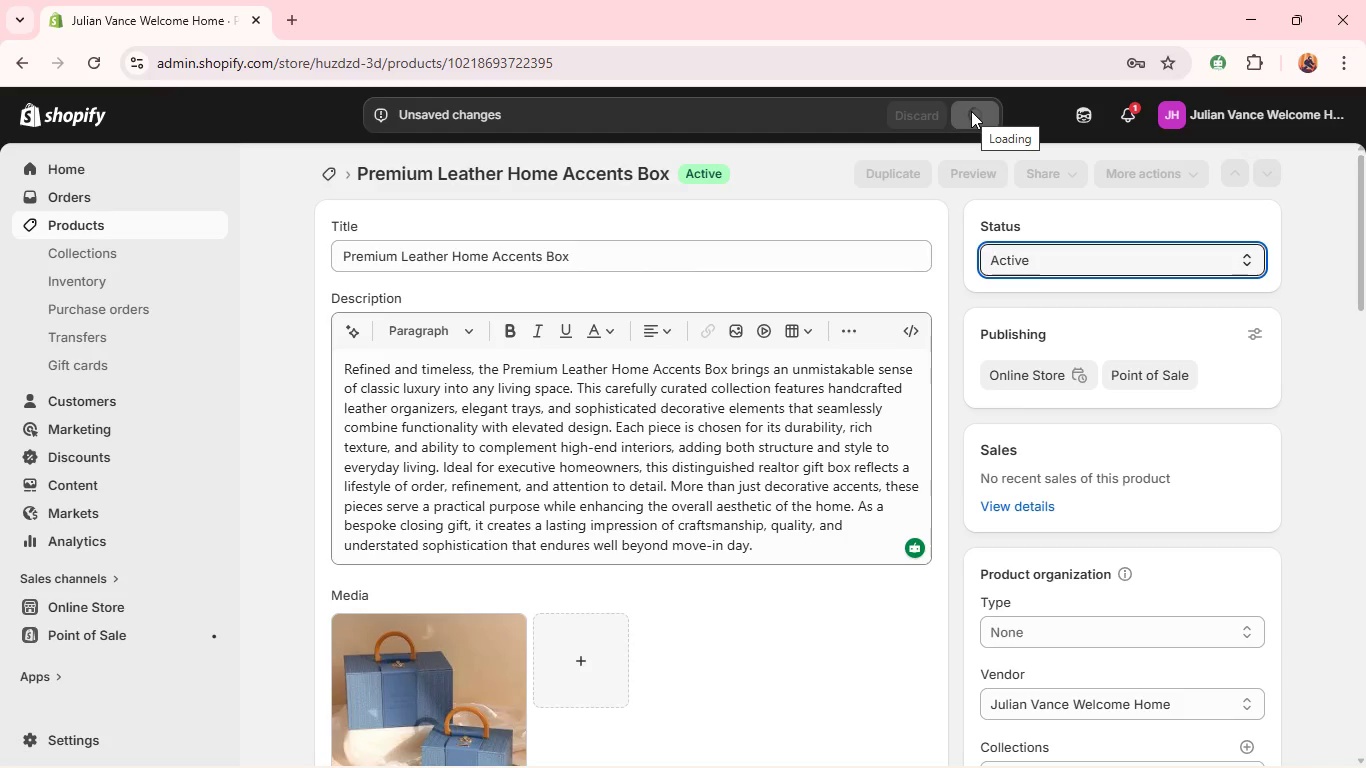 
wait(11.11)
 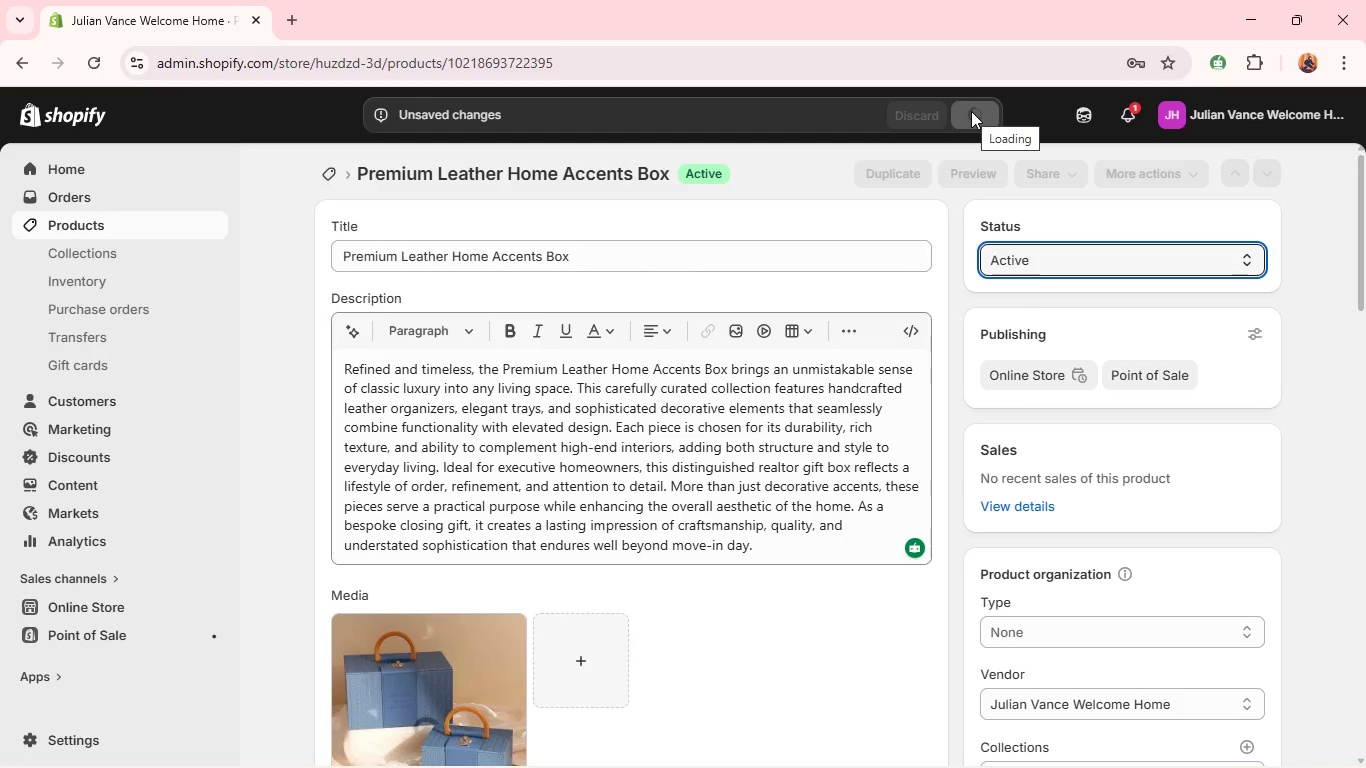 
left_click([923, 172])
 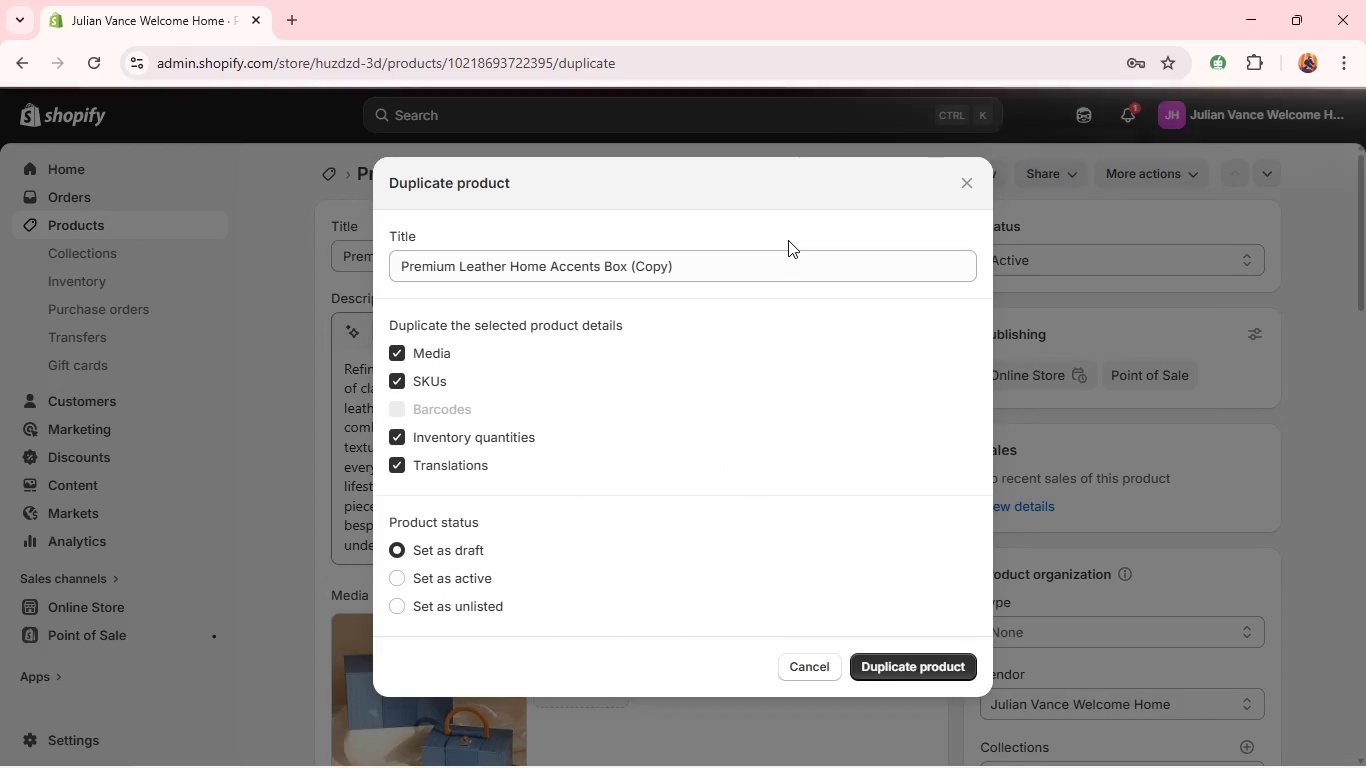 
left_click([887, 665])
 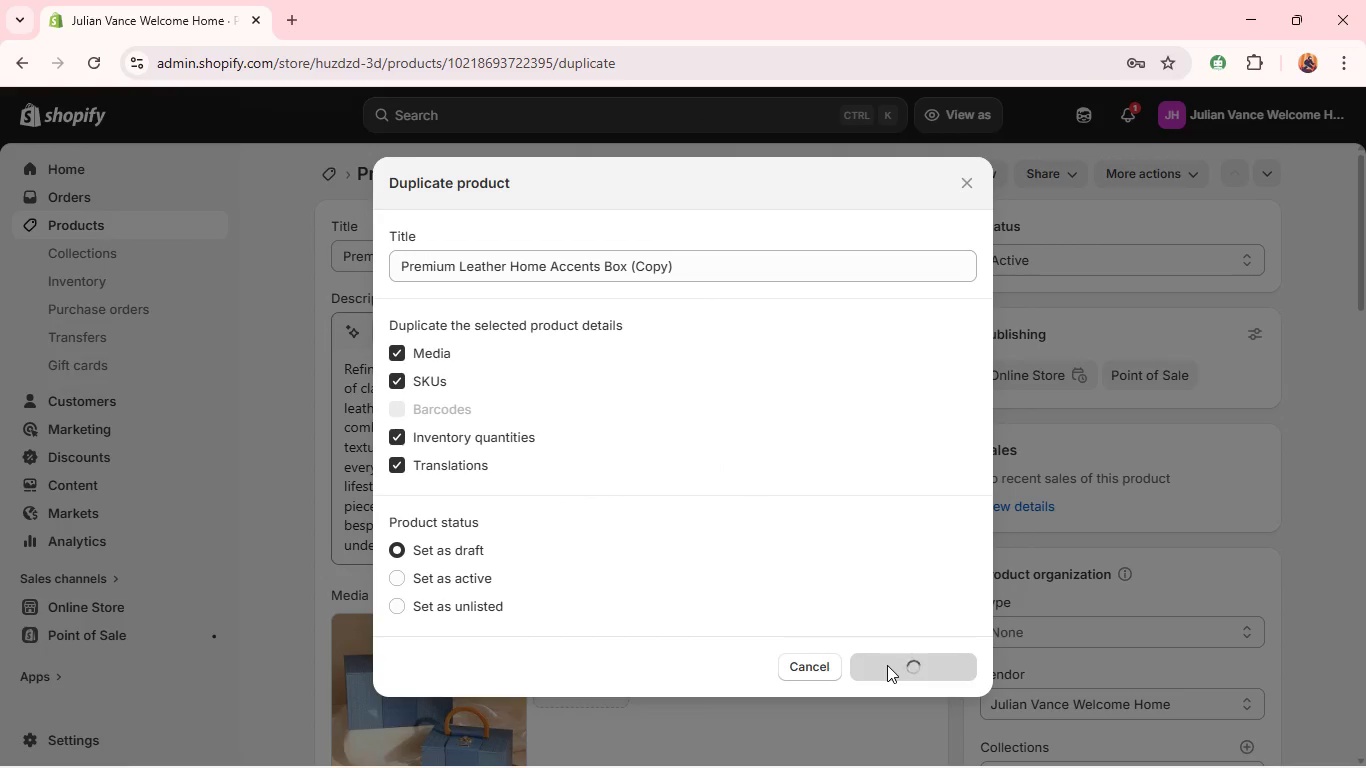 
wait(9.69)
 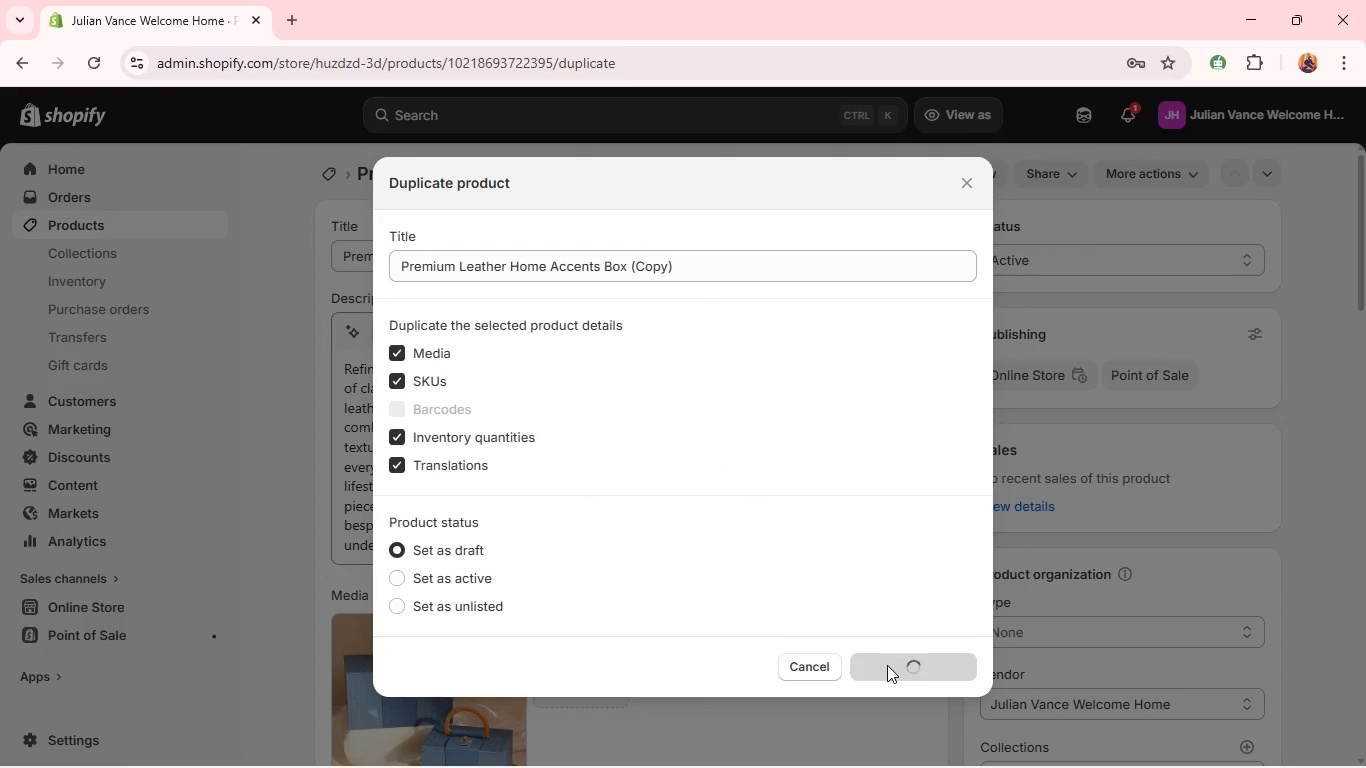 
double_click([564, 269])
 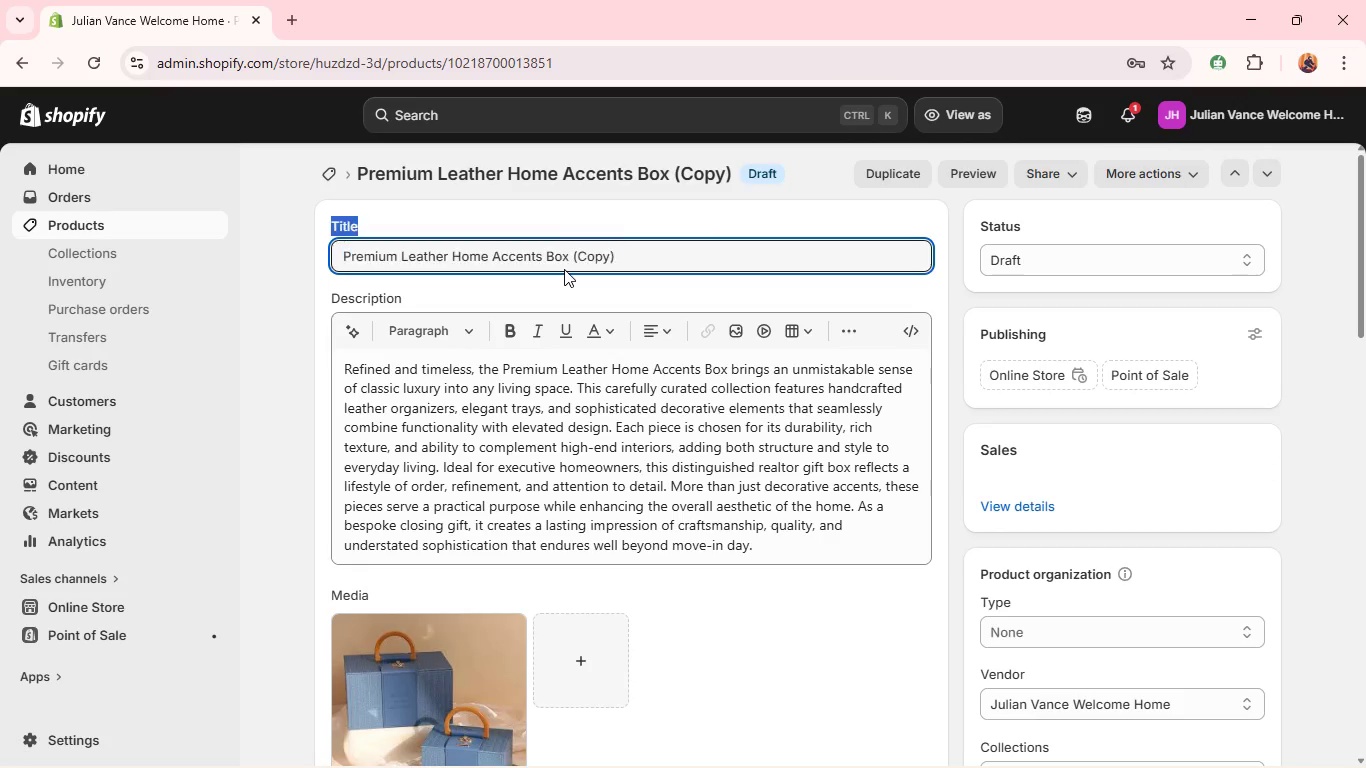 
triple_click([564, 269])
 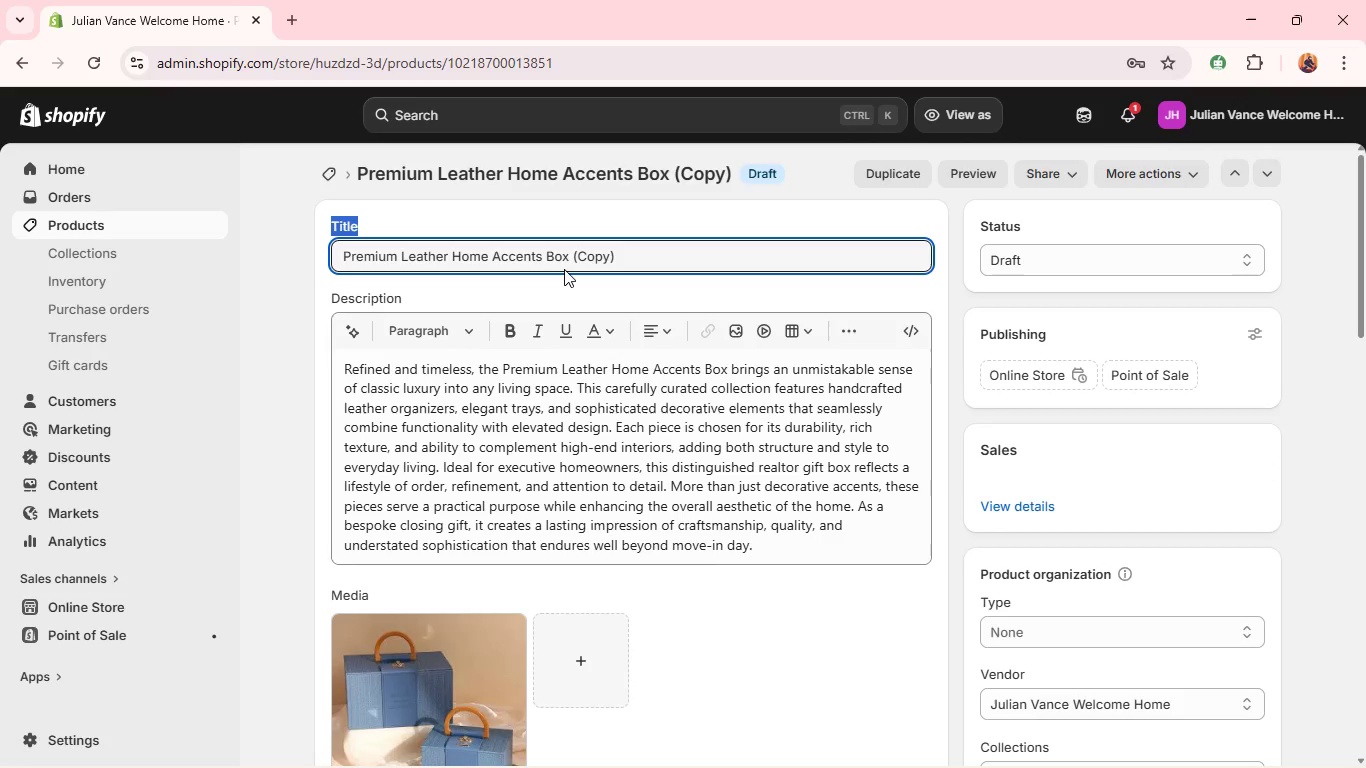 
key(Backspace)
 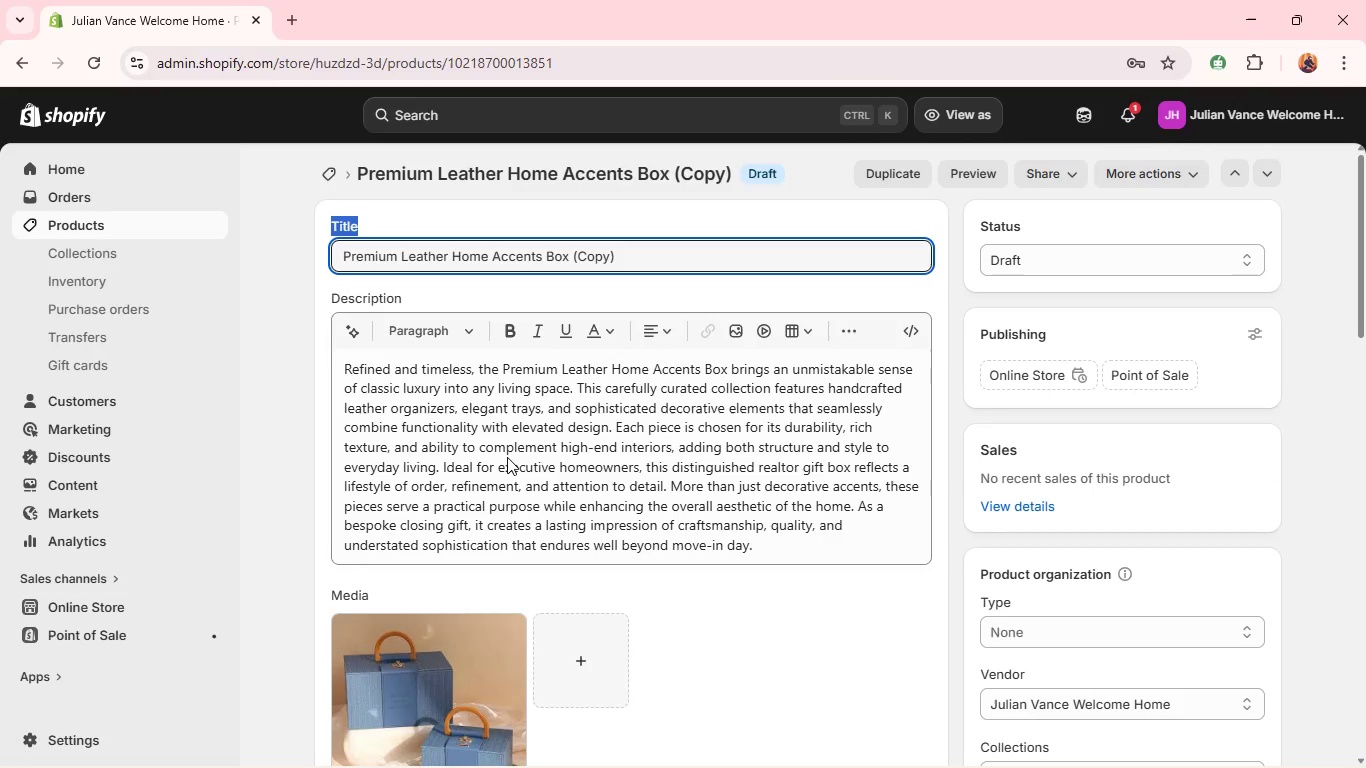 
double_click([507, 457])
 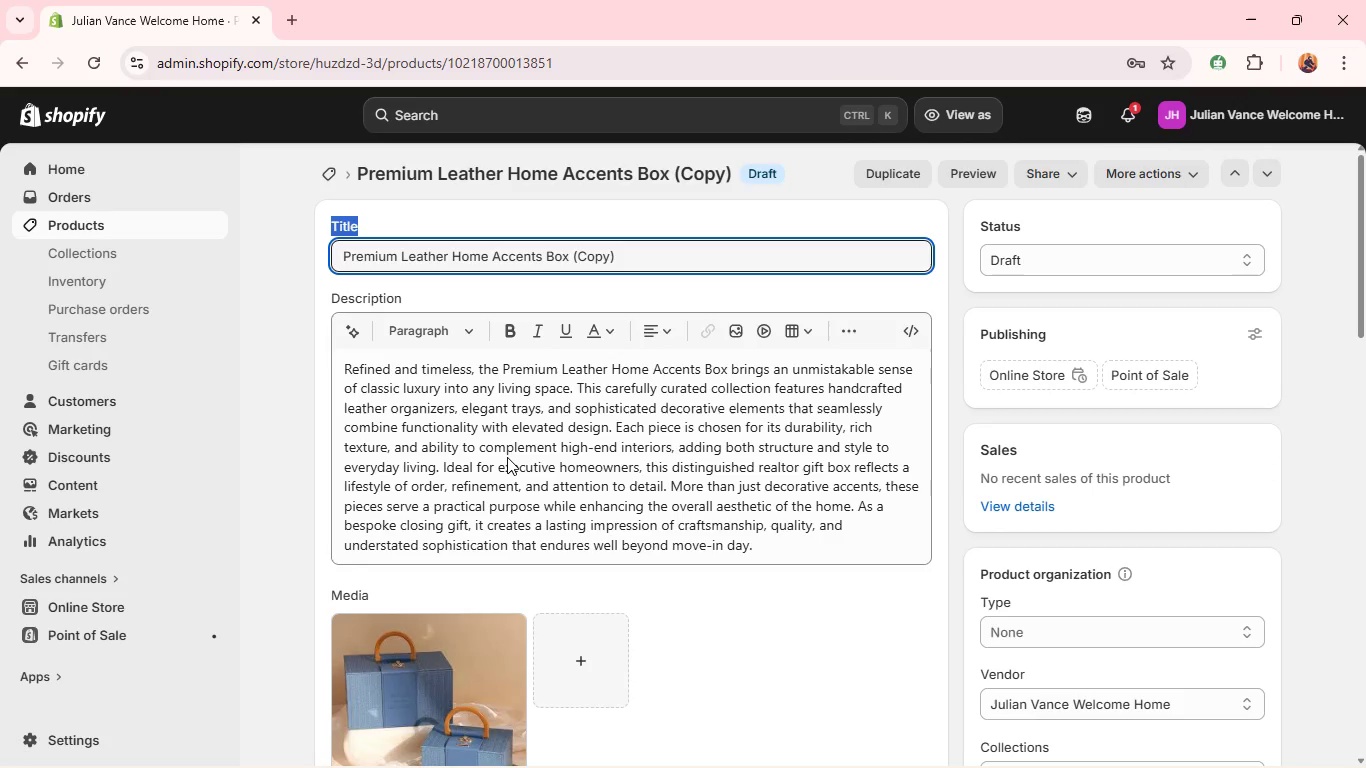 
triple_click([507, 457])
 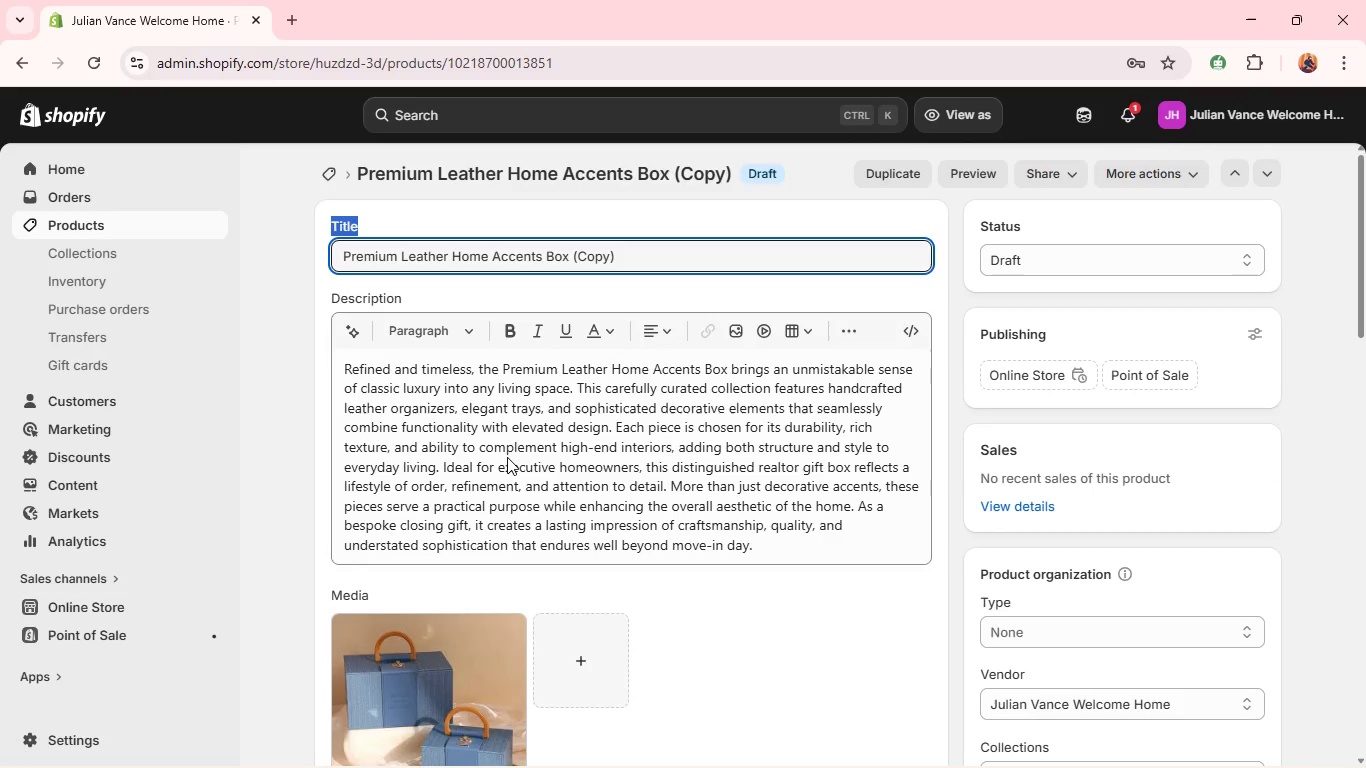 
triple_click([507, 457])
 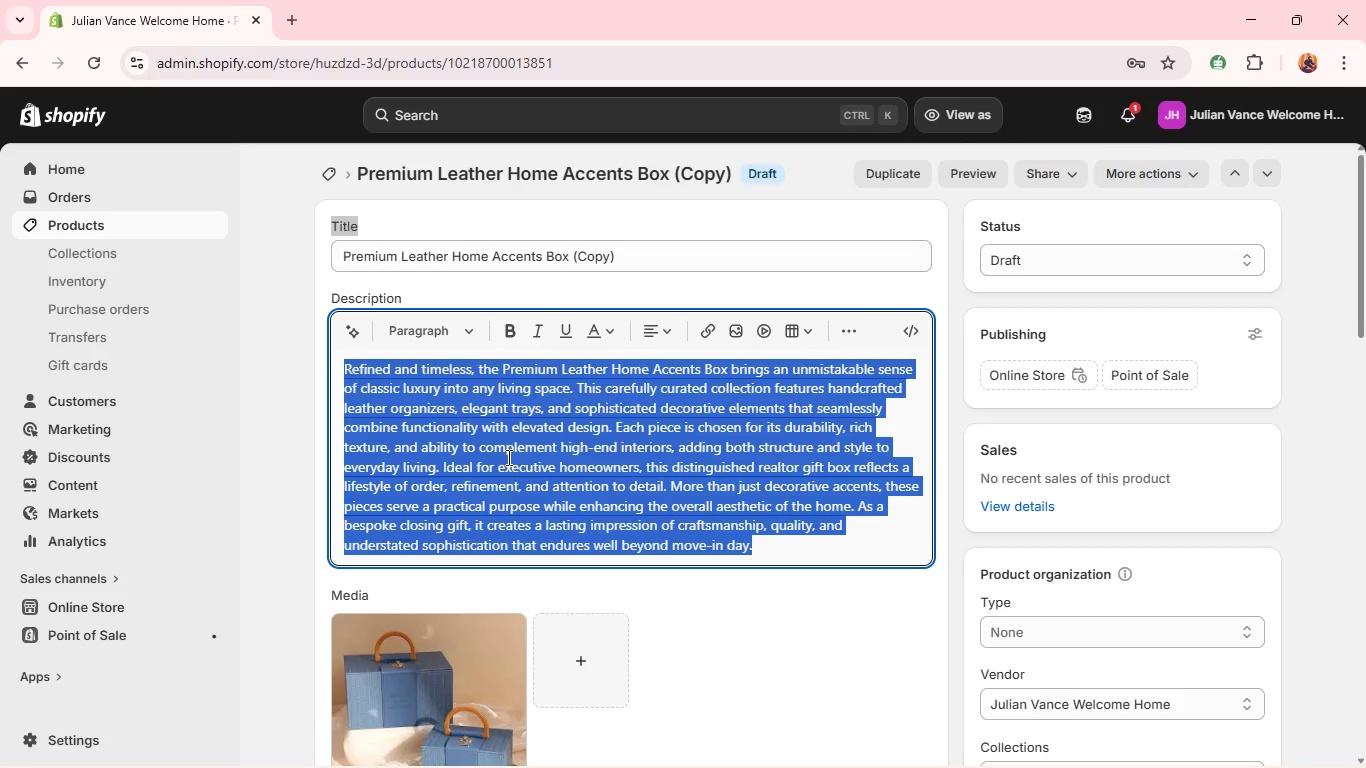 
key(Backspace)
 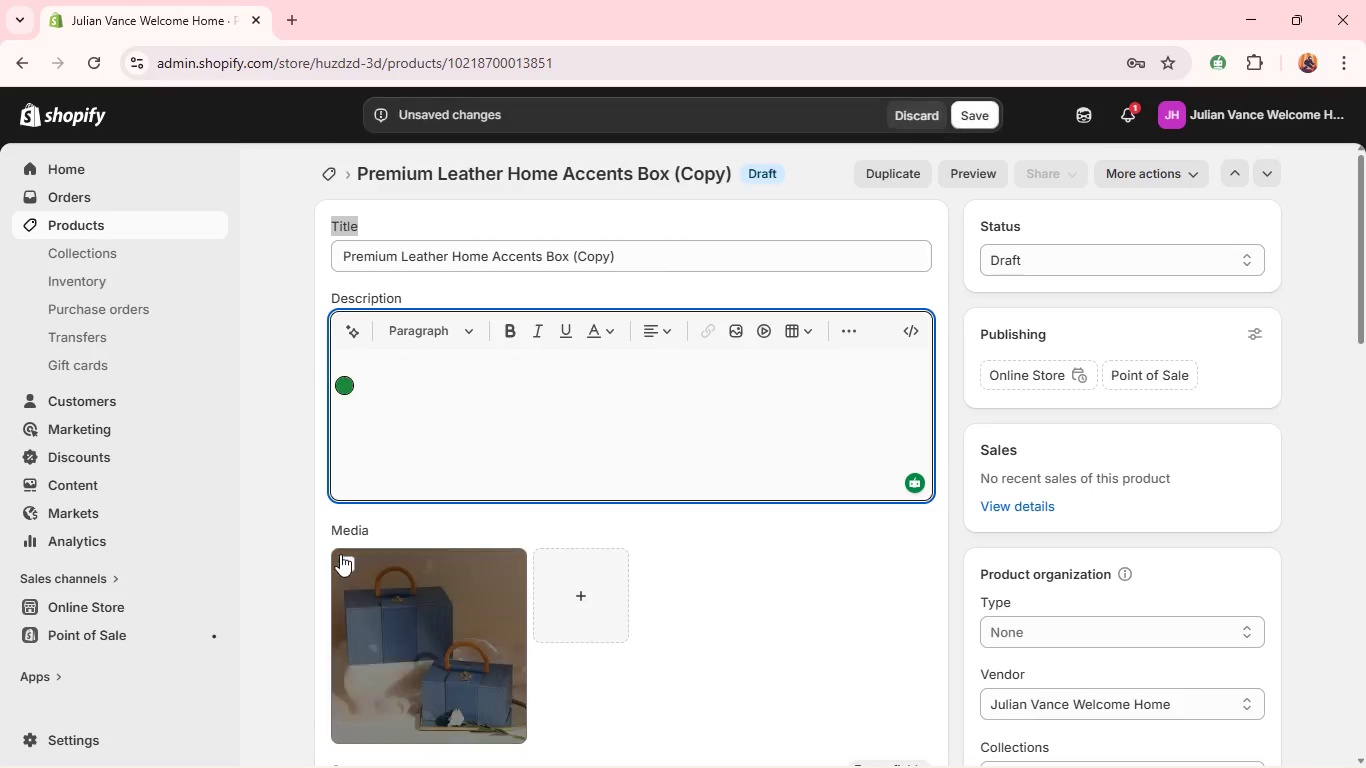 
left_click([340, 554])
 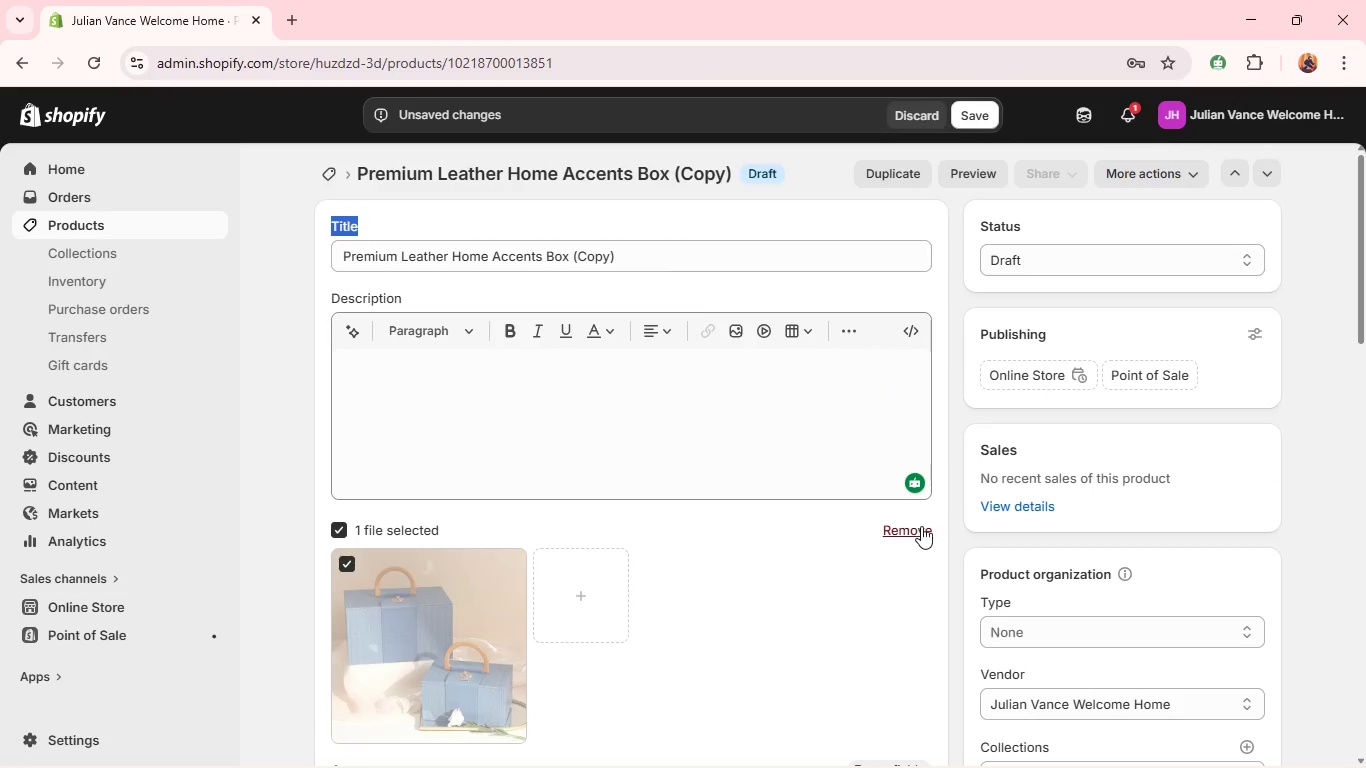 
left_click([921, 526])
 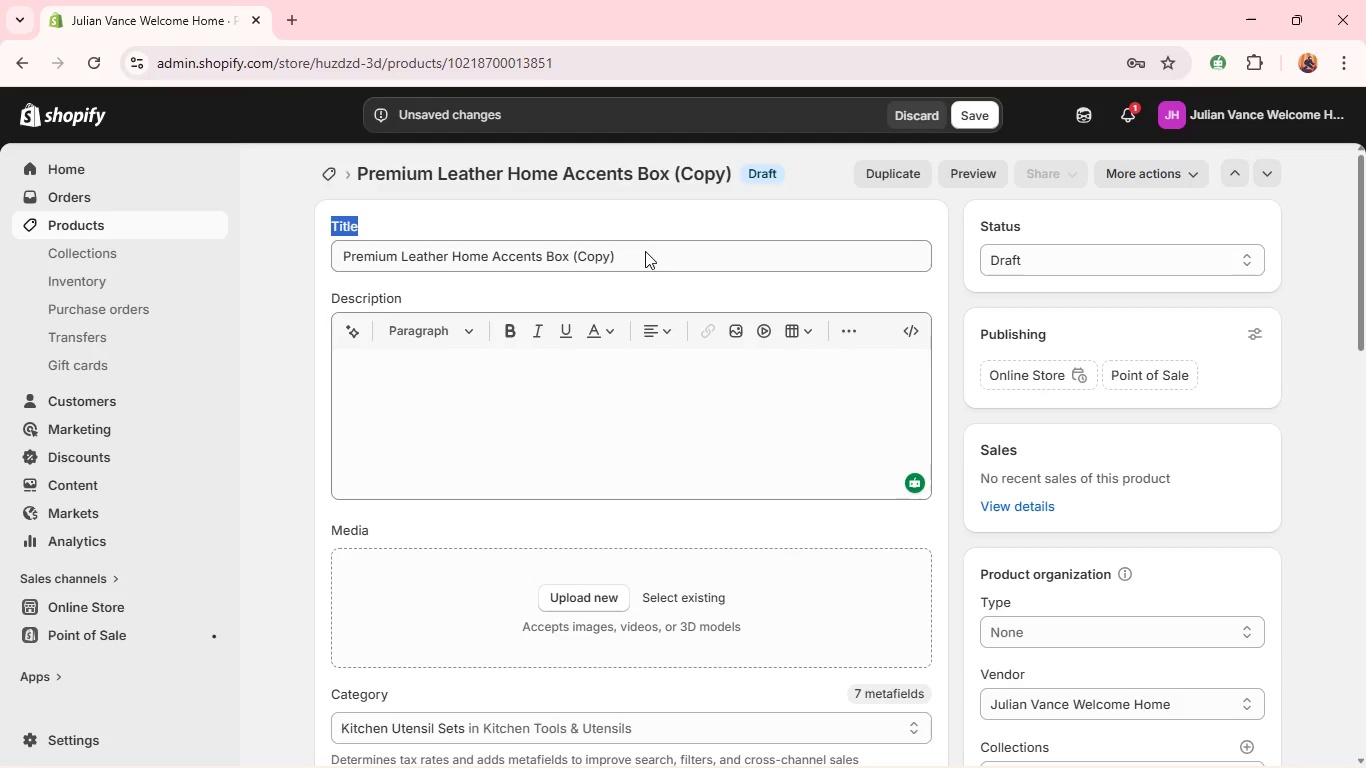 
left_click([646, 253])
 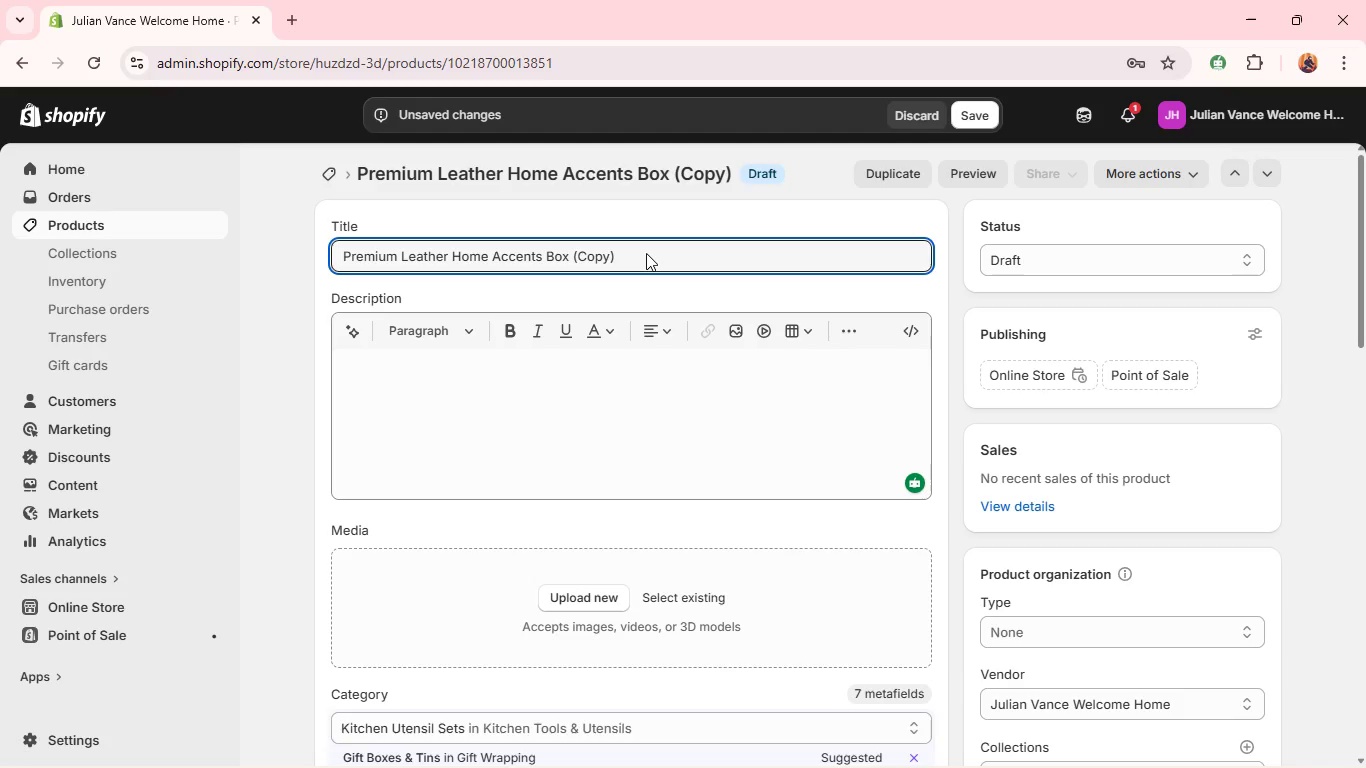 
wait(6.44)
 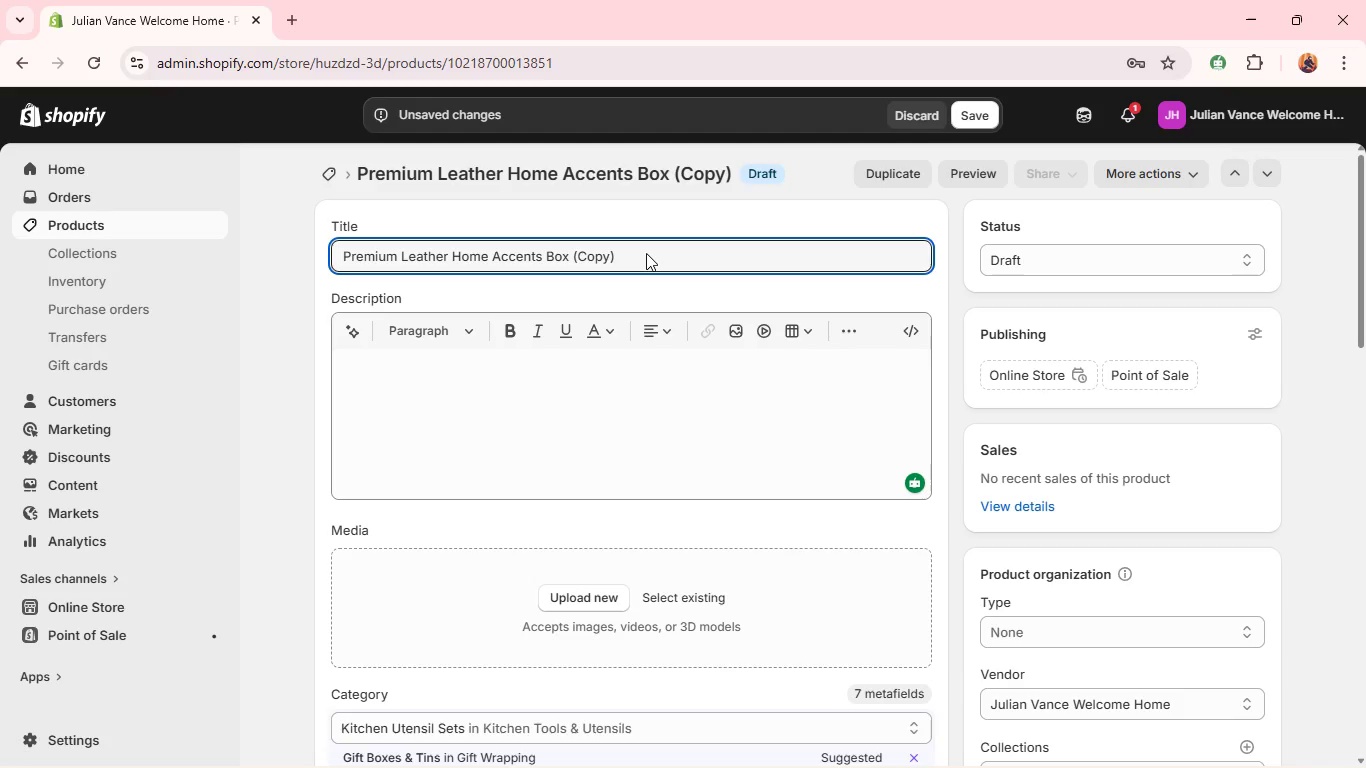 
hold_key(key=ShiftLeft, duration=0.64)
 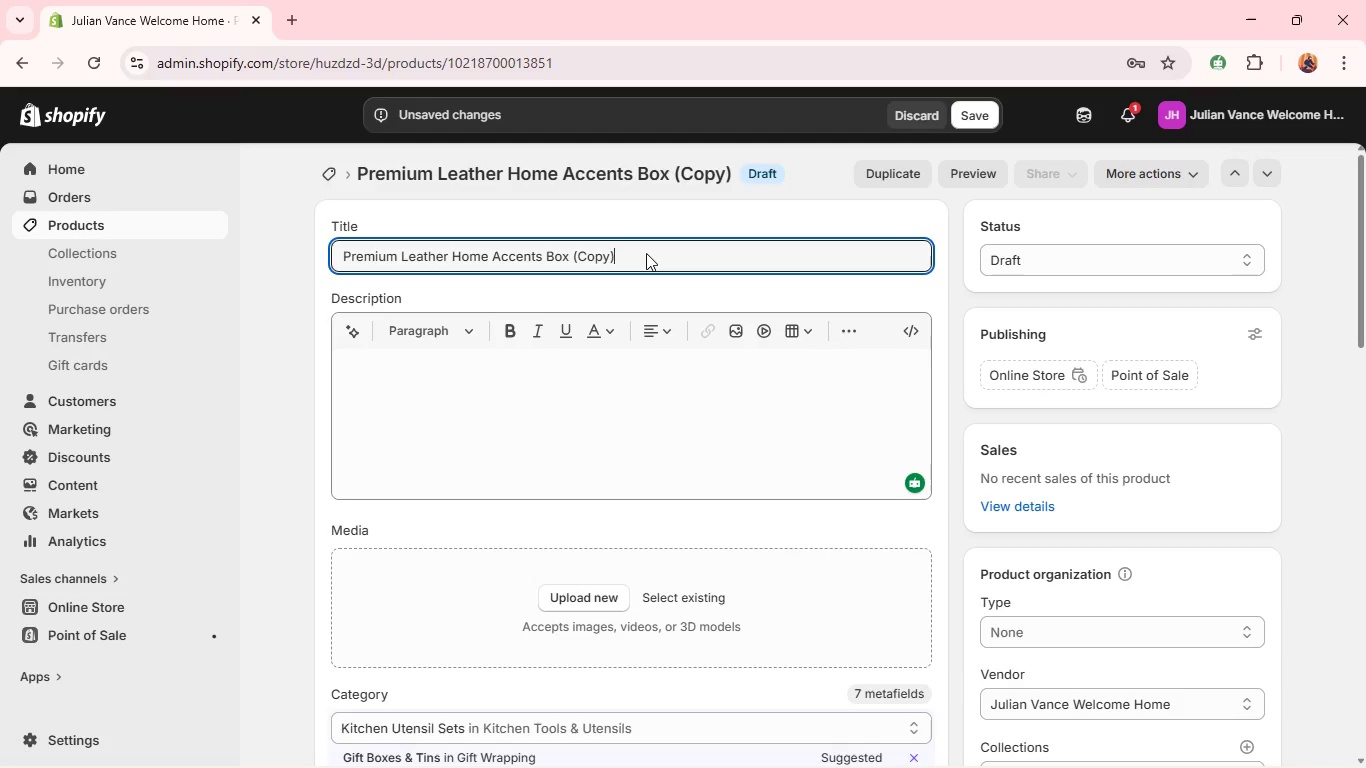 
double_click([646, 253])
 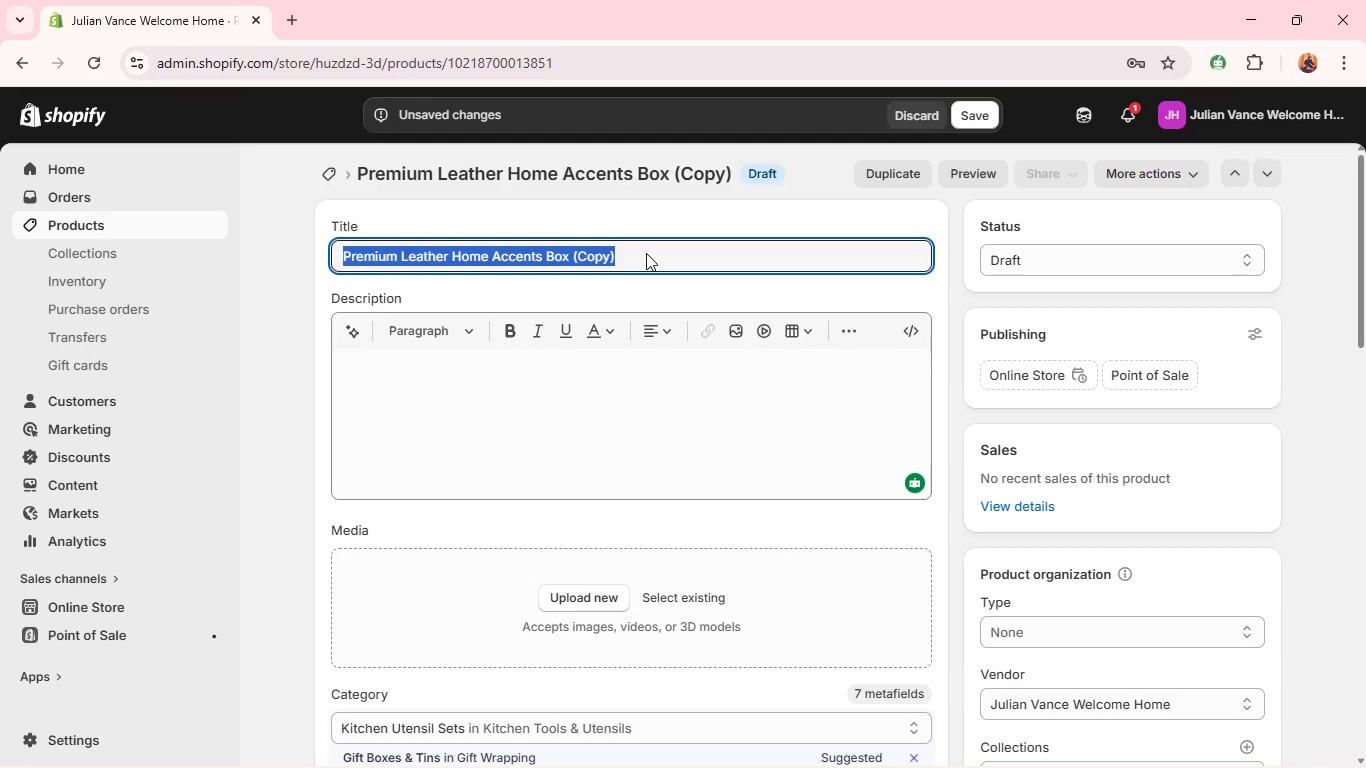 
triple_click([646, 253])
 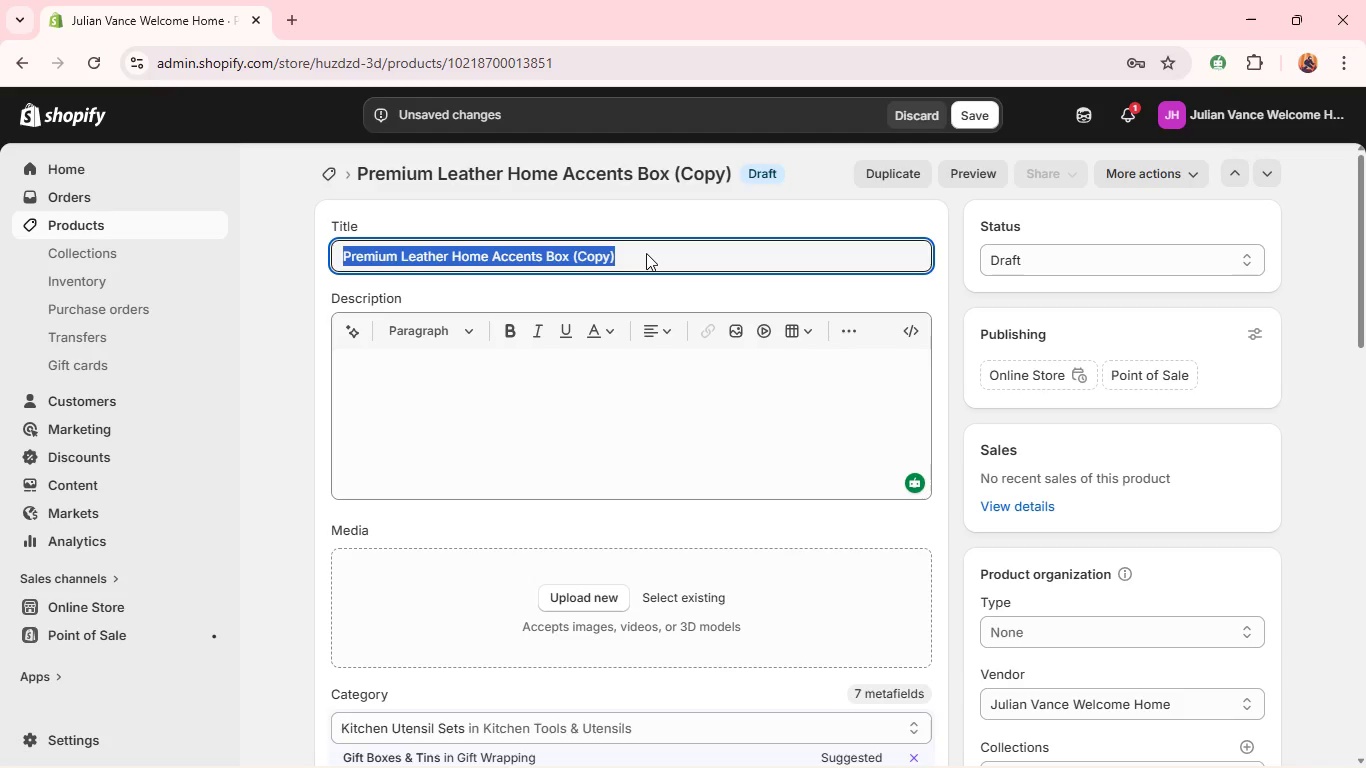 
triple_click([646, 253])
 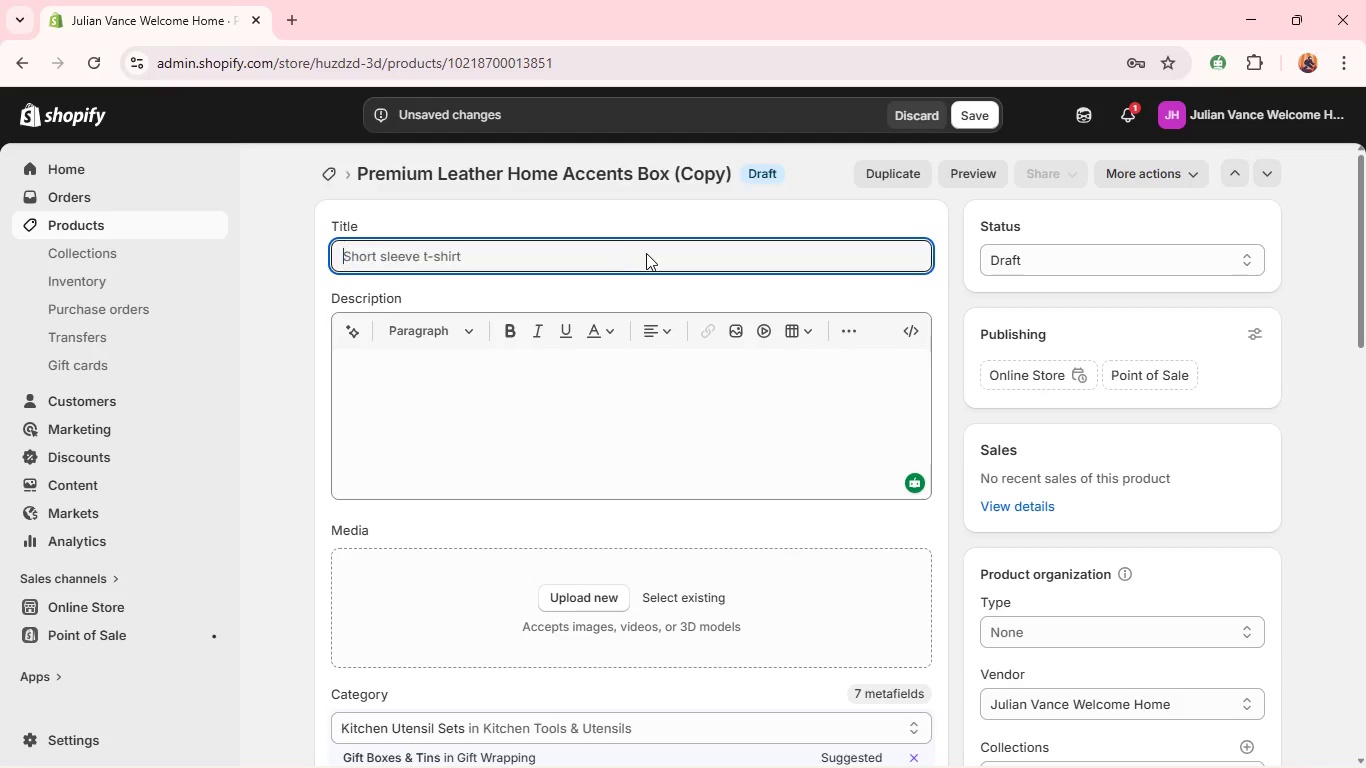 
key(Backspace)
type(Champagne Cle)
key(Backspace)
key(Backspace)
type(elebration Collection)
 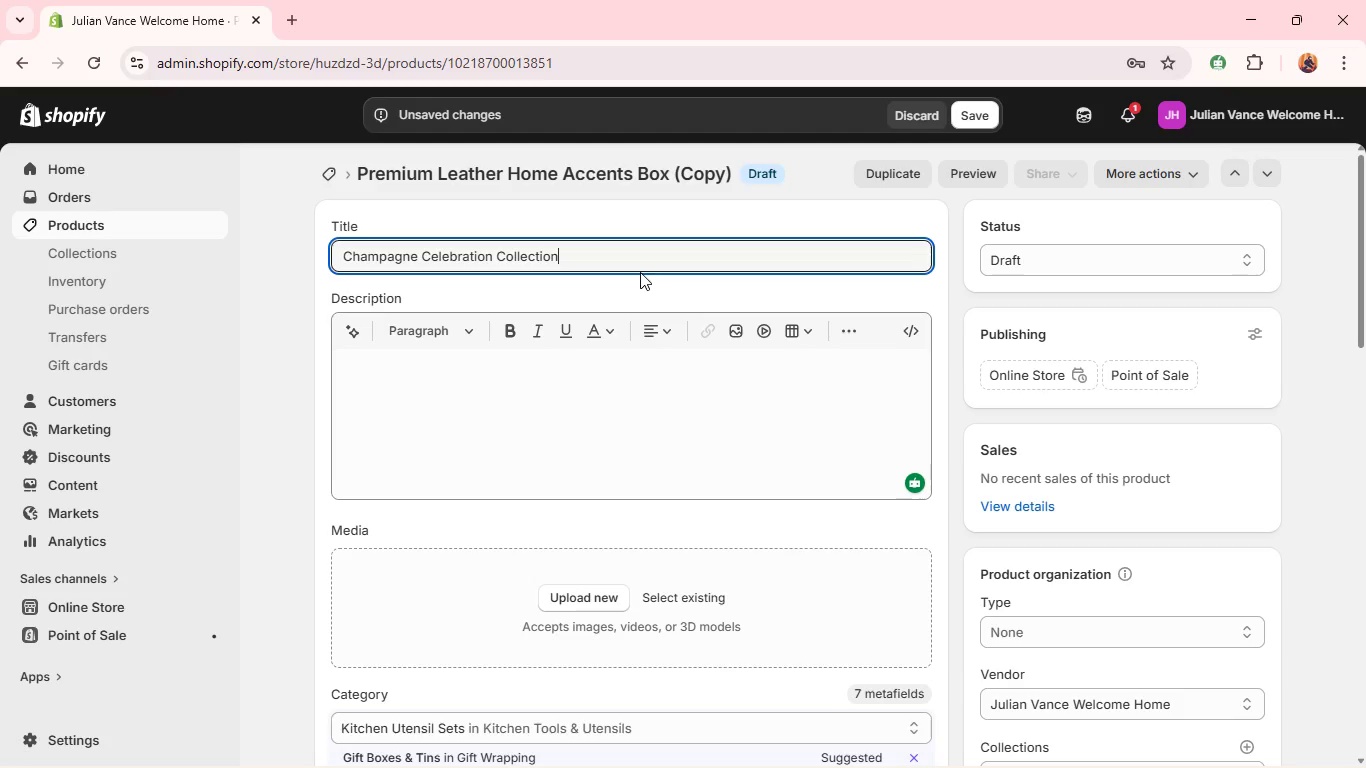 
key(Control+A)
 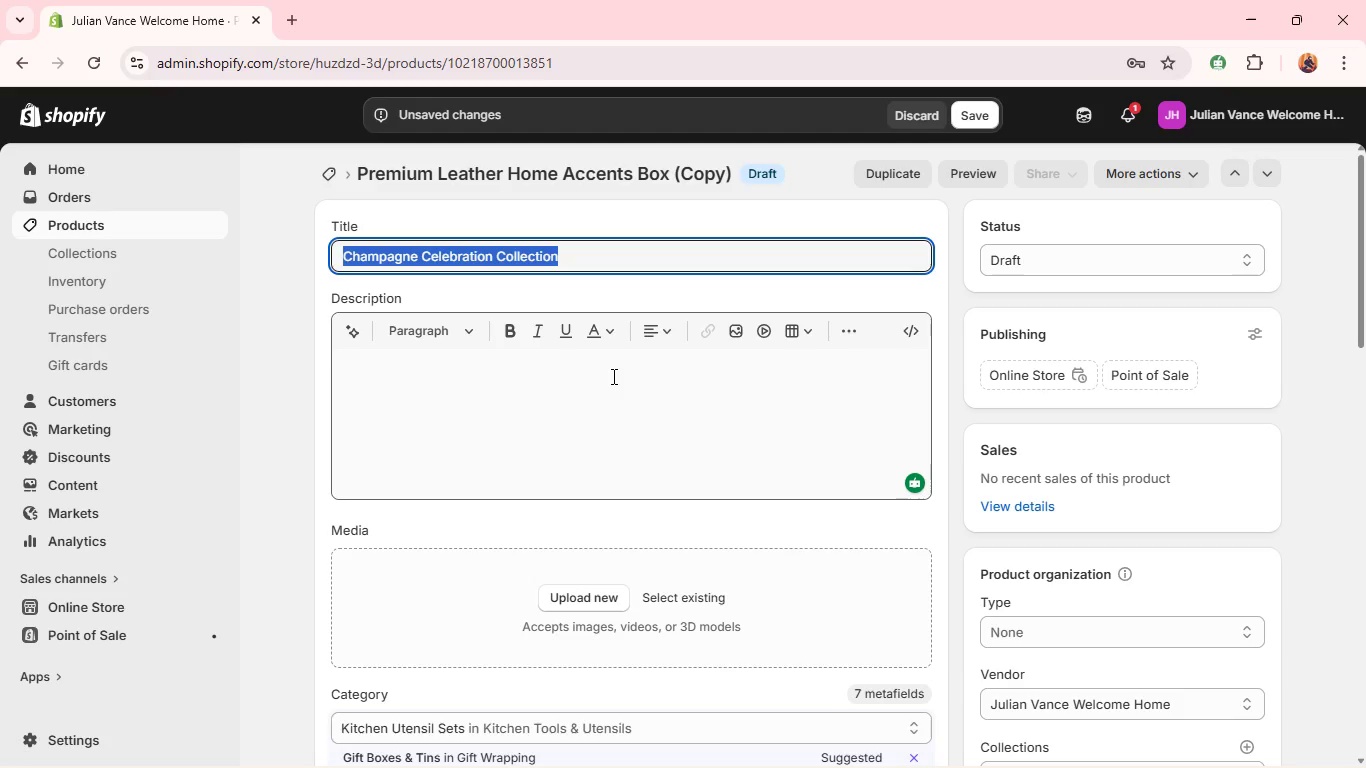 
key(Control+C)
 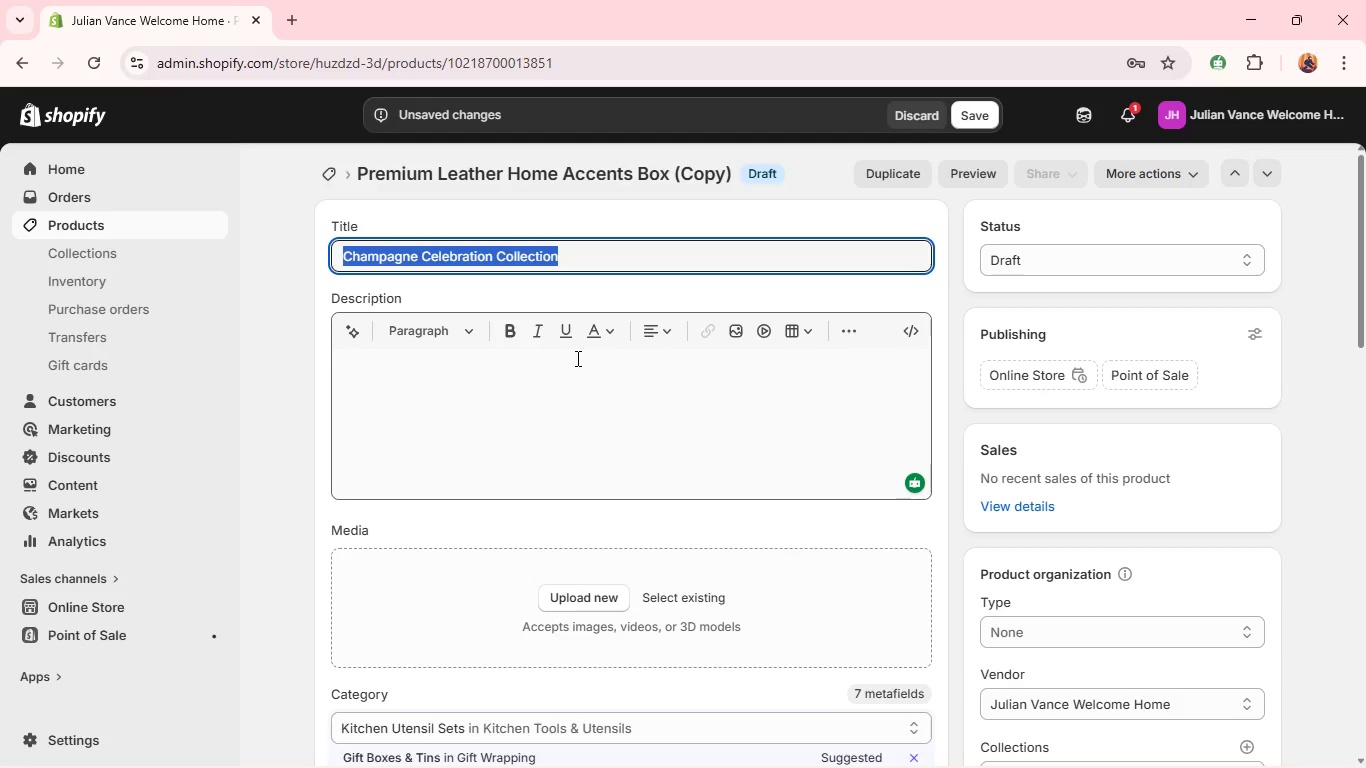 
left_click([576, 358])
 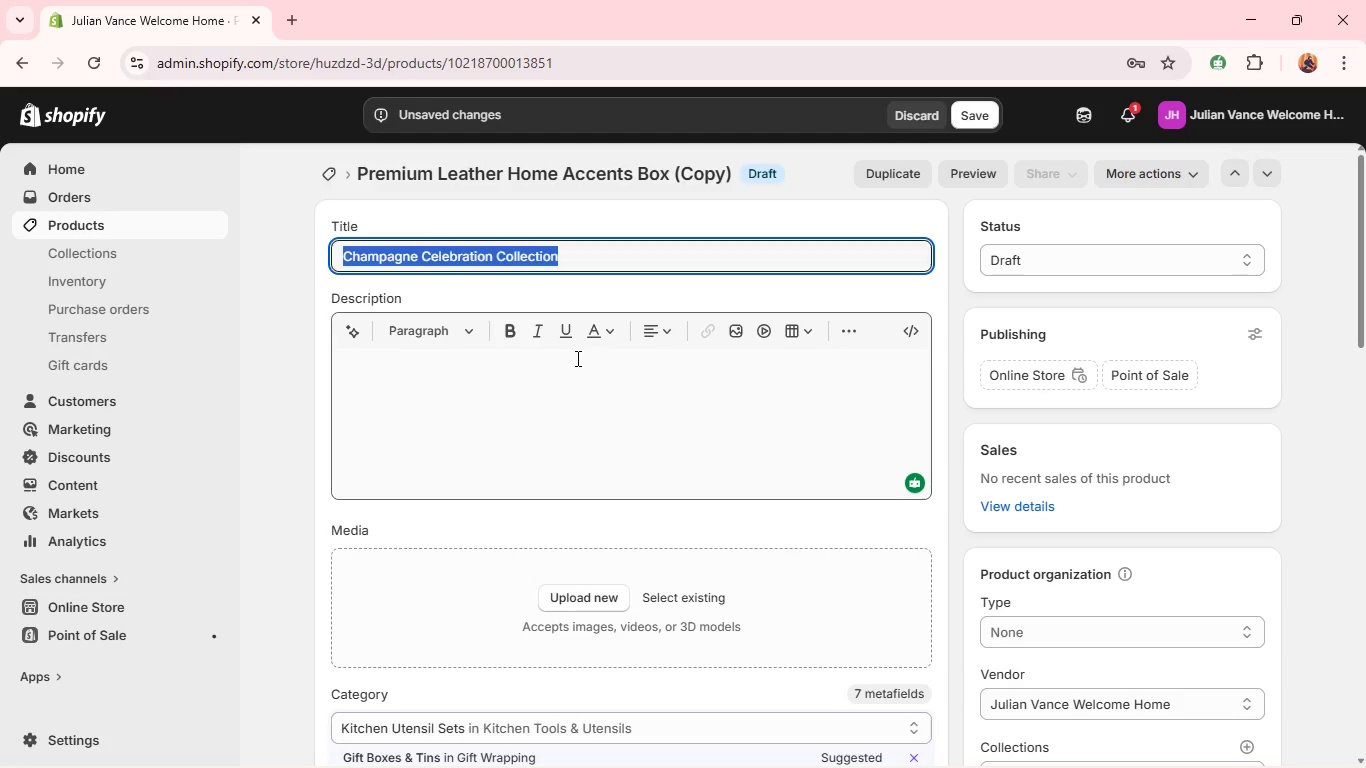 
key(Control+V)
 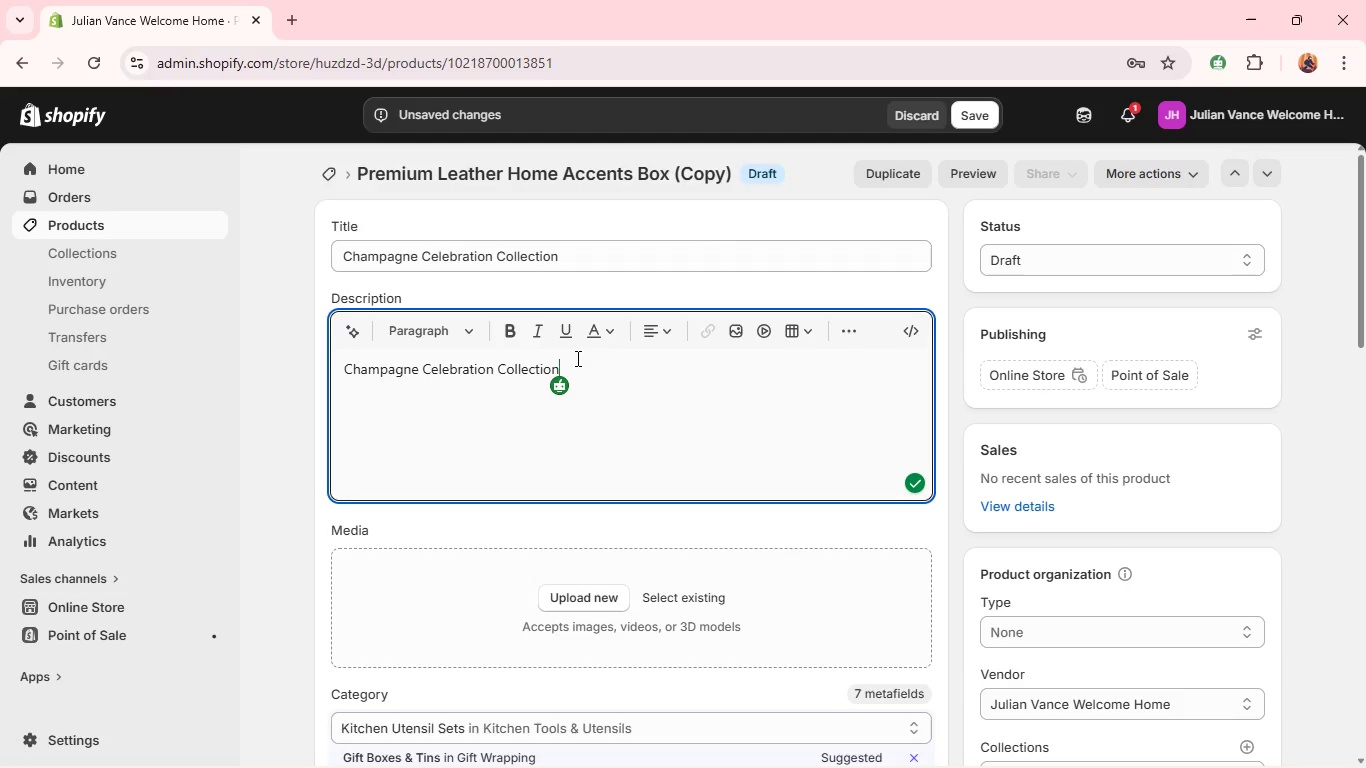 
key(Control+A)
 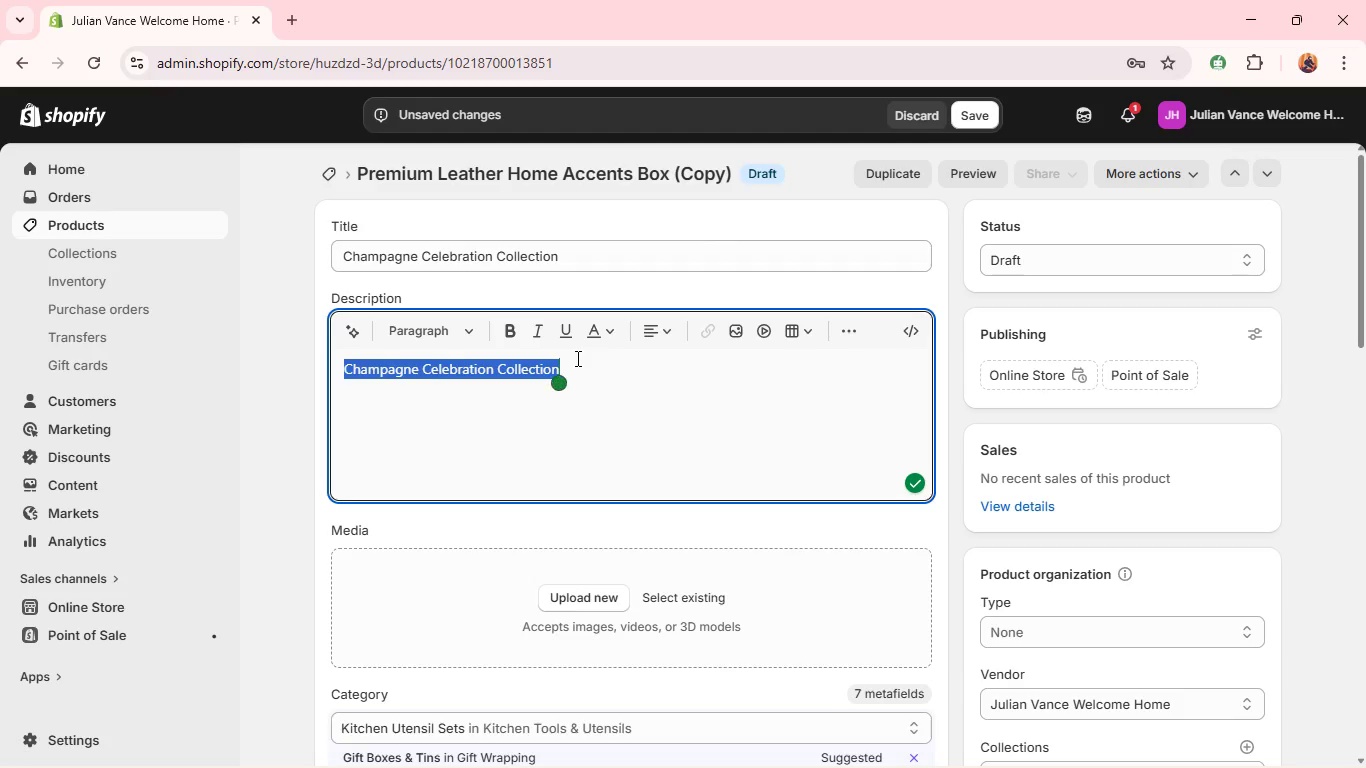 
type(Mark the milestone of homeownership)
 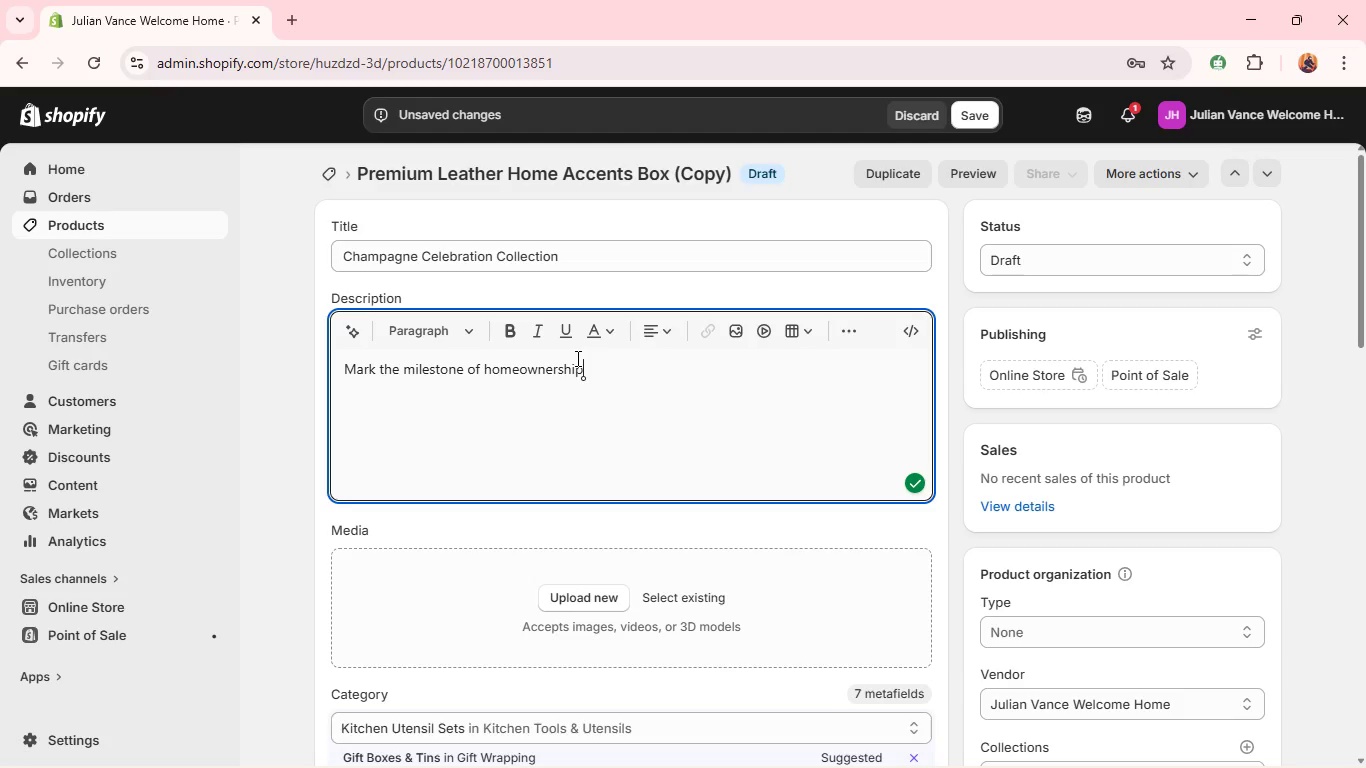 
type( with the )
 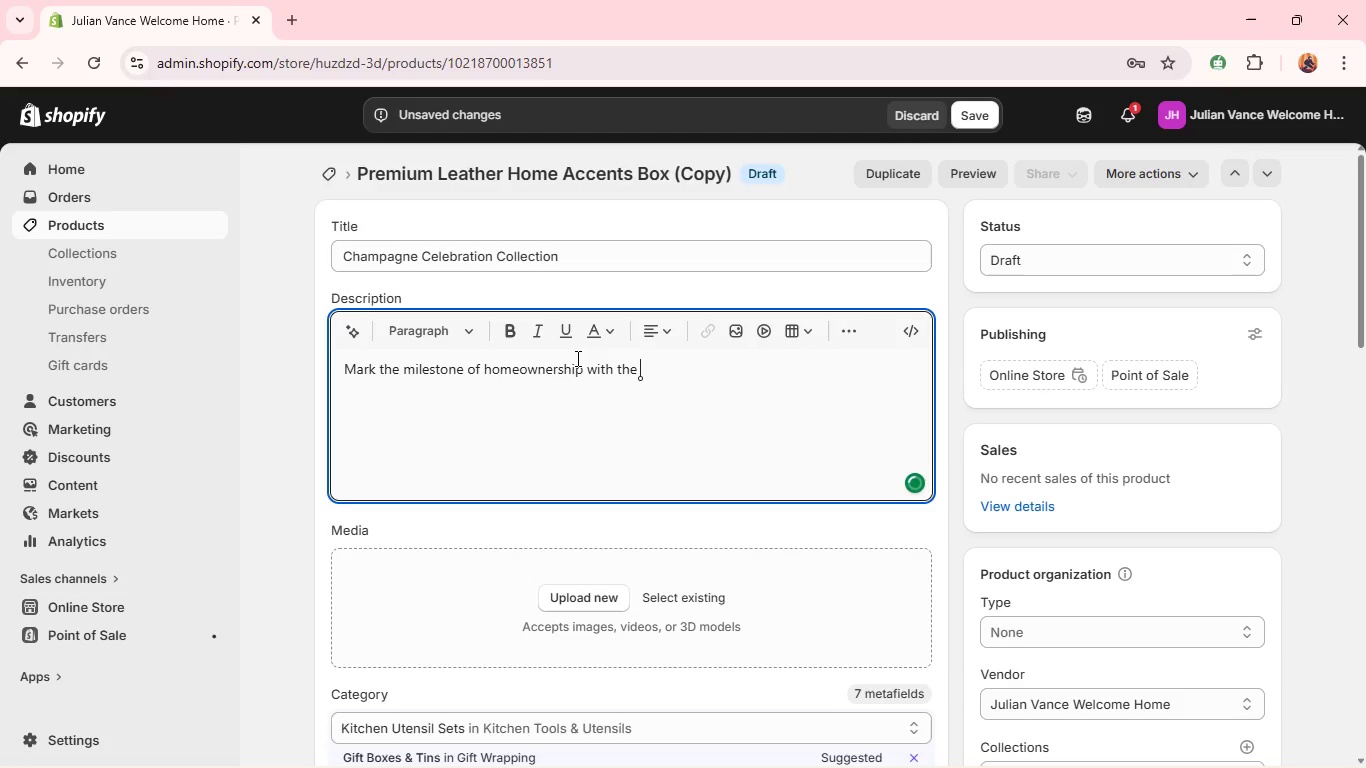 
key(Control+C)
 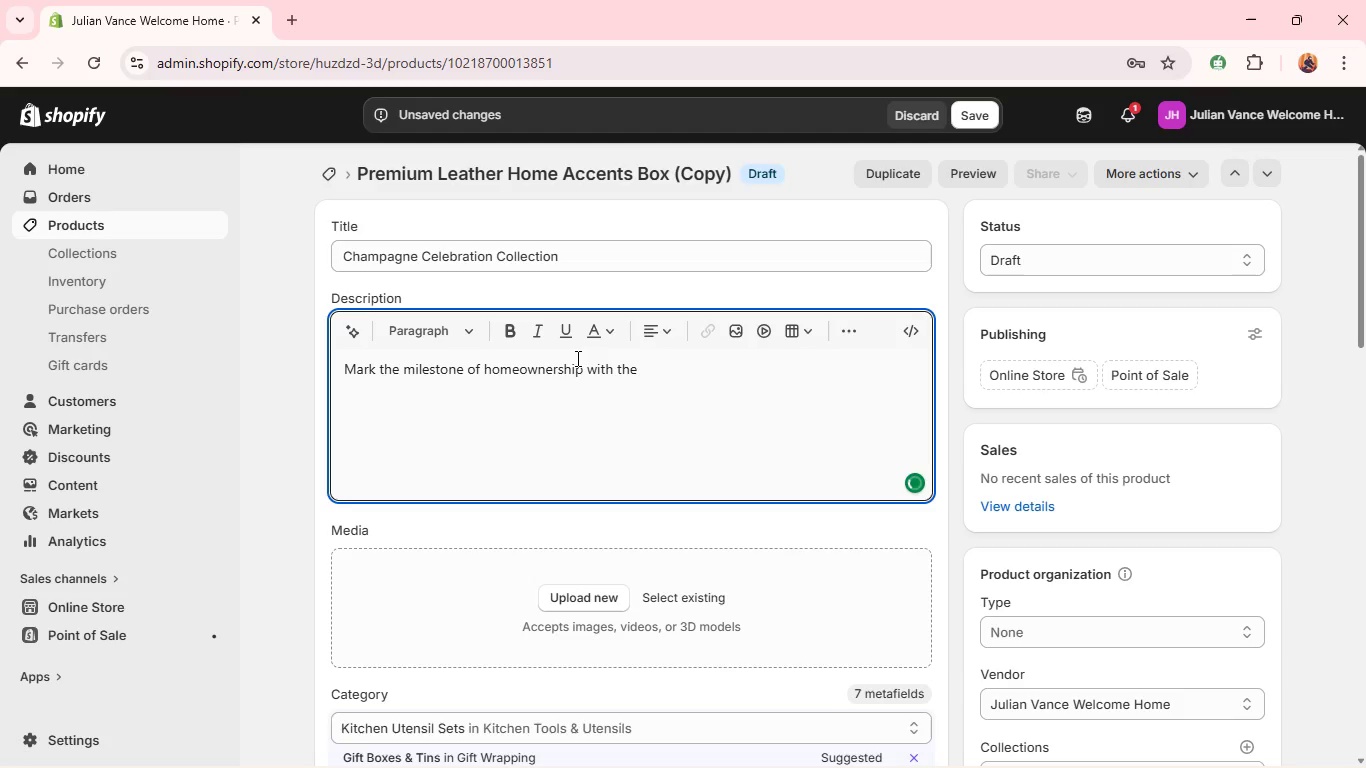 
key(Control+V)
 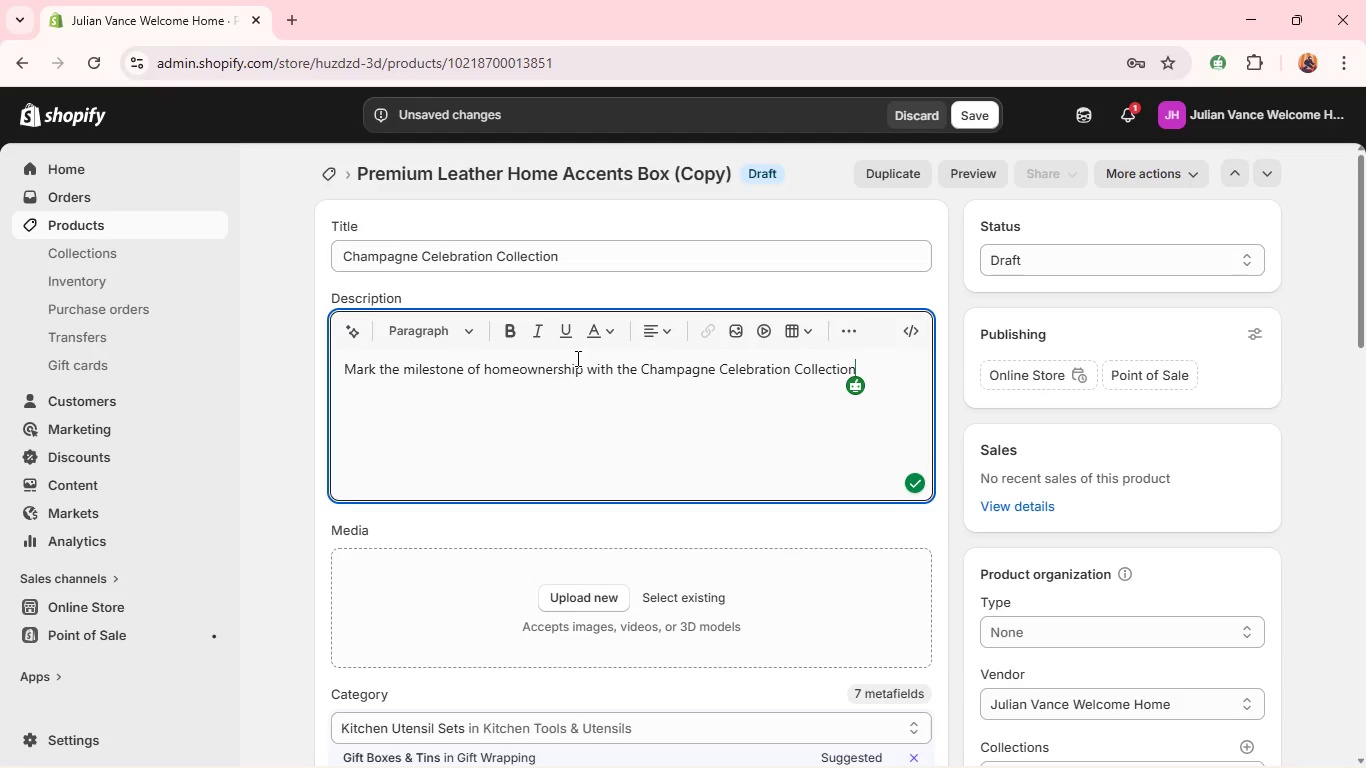 
type( )
key(Backspace)
type(, a refined and lux)
 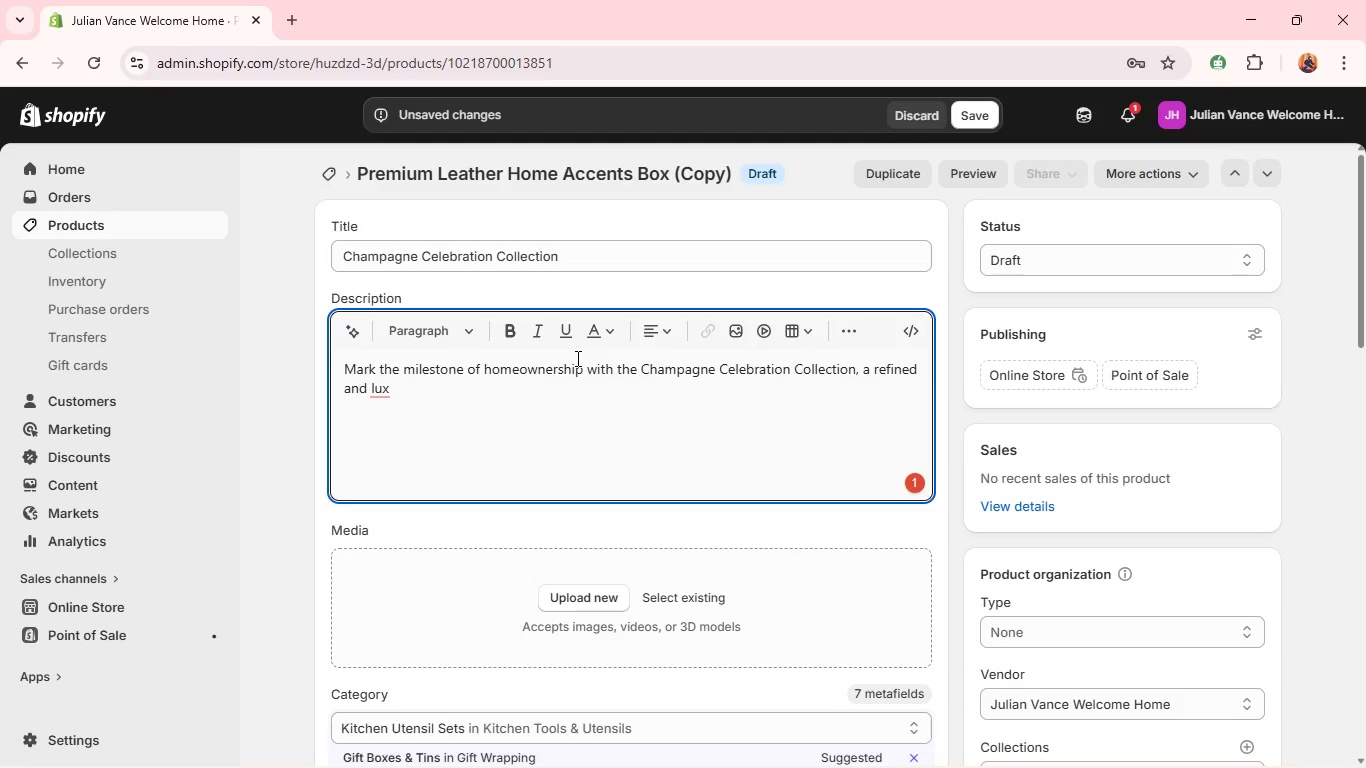 
type(urious gift designed to honor sux)
key(Backspace)
type(cce)
 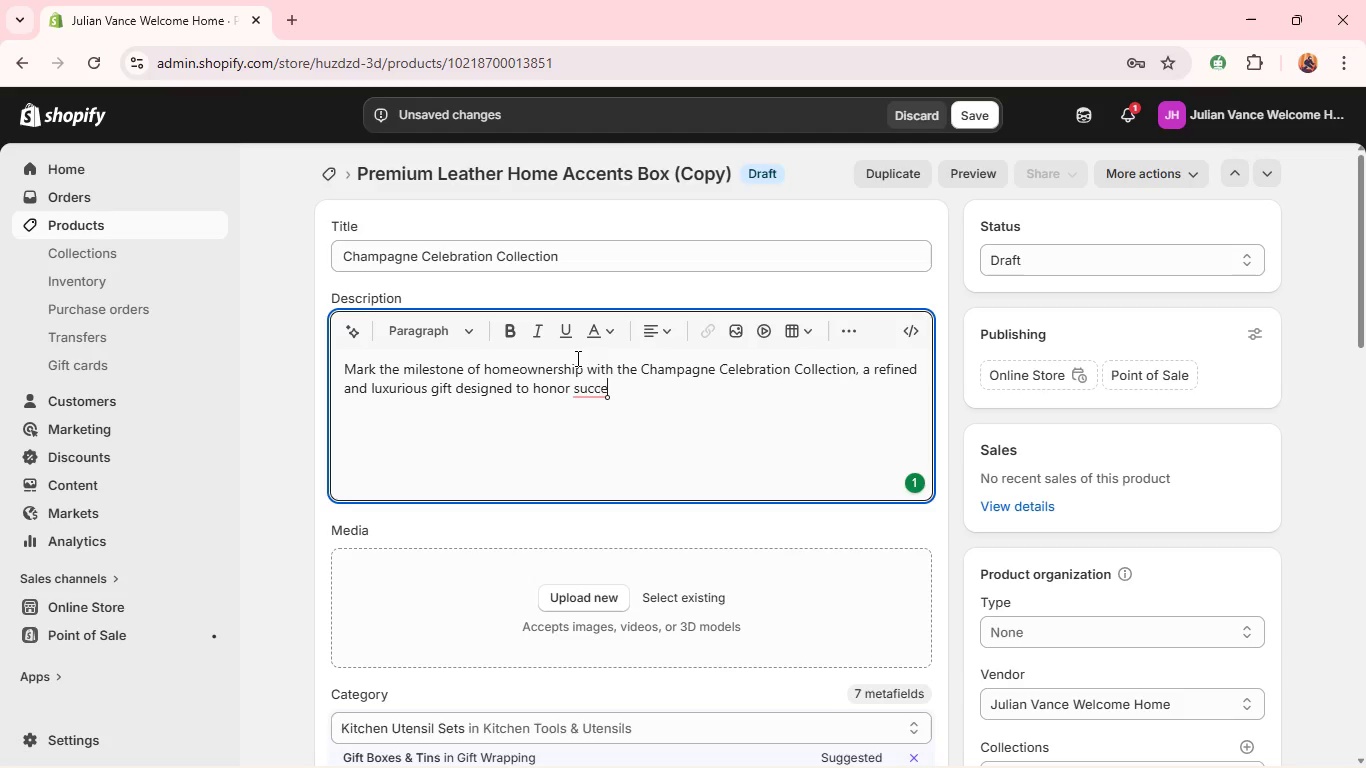 
type(ss in style. This elegant set features premium chamoa)
key(Backspace)
key(Backspace)
type(page, beautifully crafted crystal flutes, and thoughtfully curated celebration accessories that turn any moment into an unforgettable occassion,)
 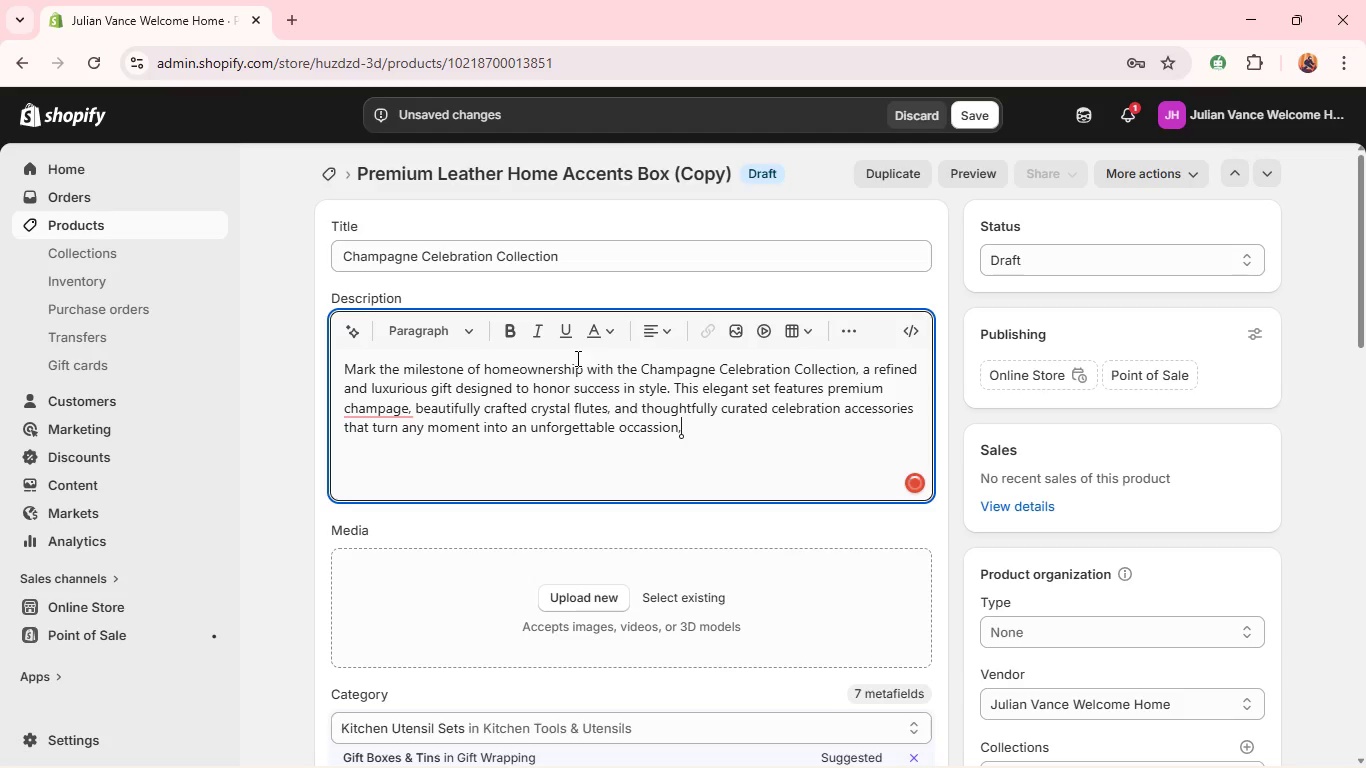 
left_click([365, 400])
 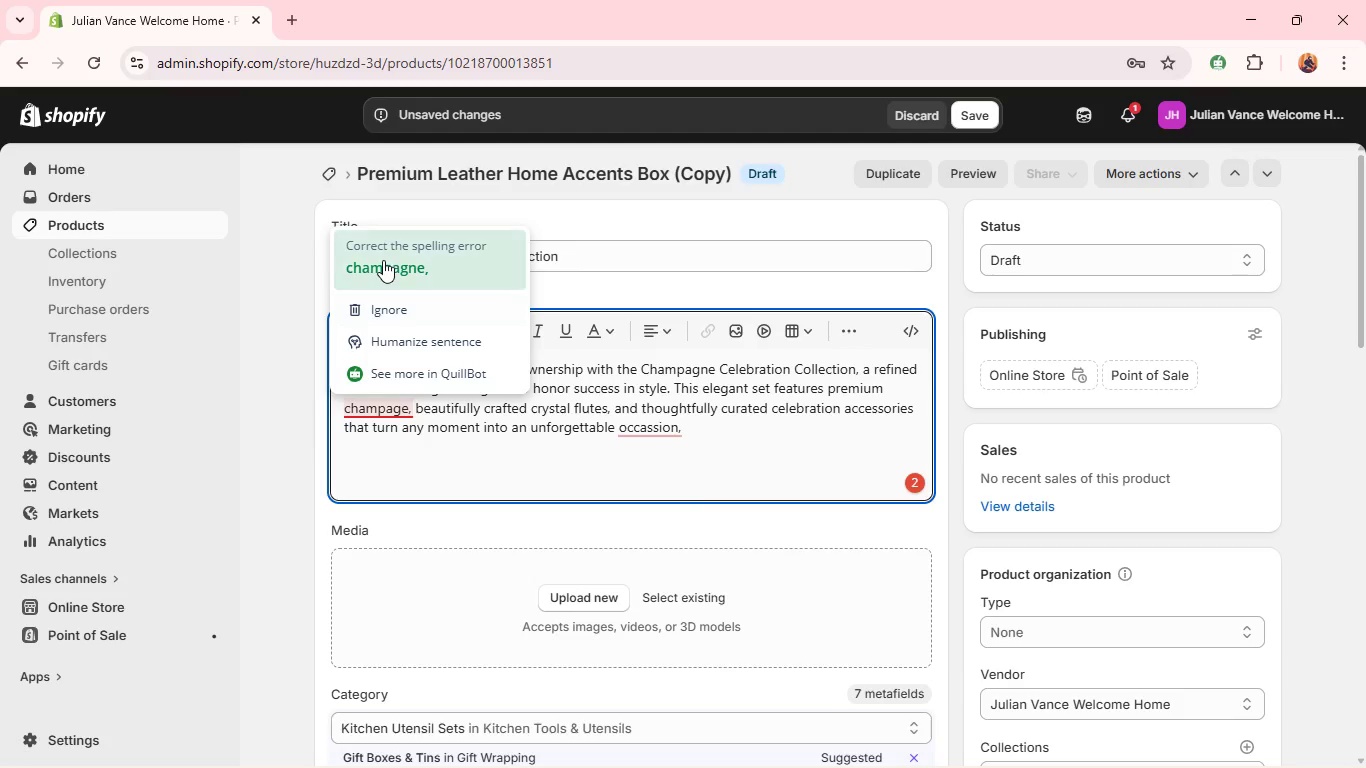 
left_click([383, 260])
 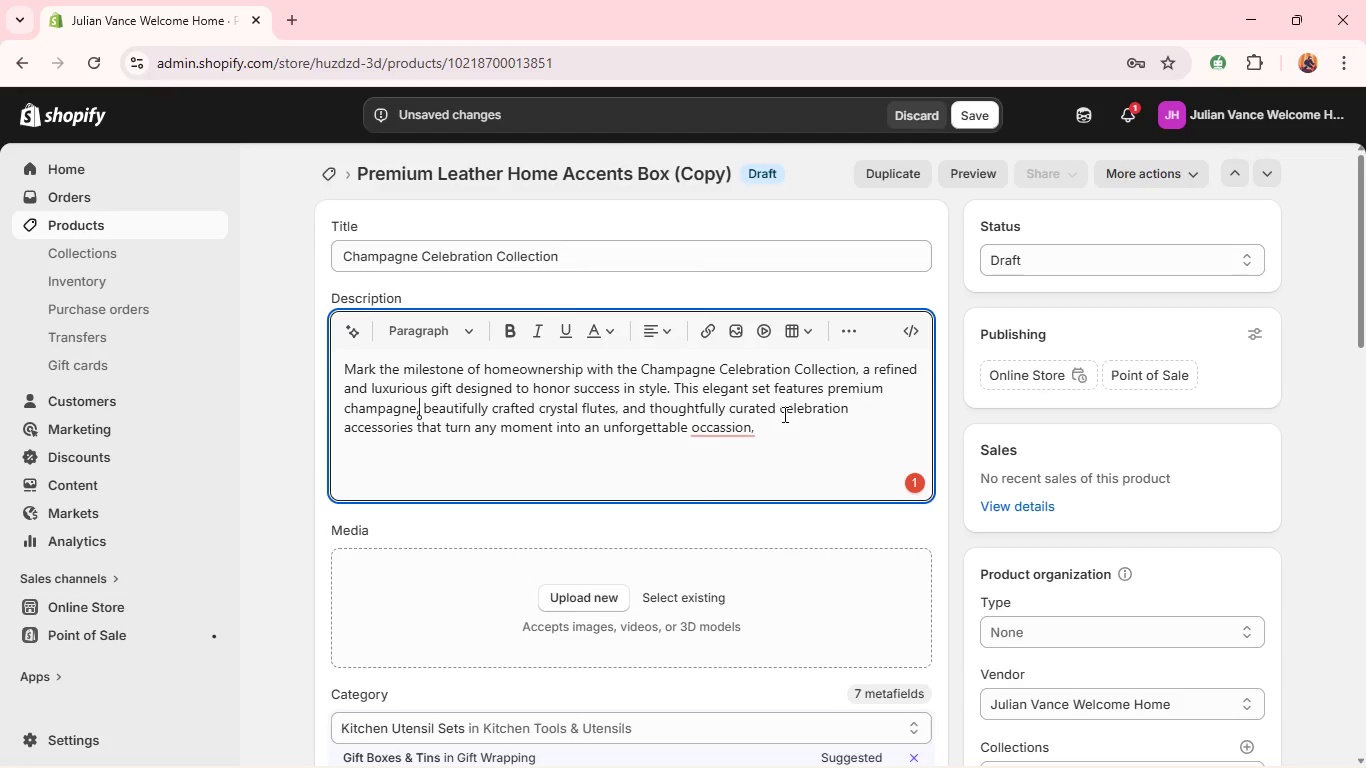 
left_click([761, 425])
 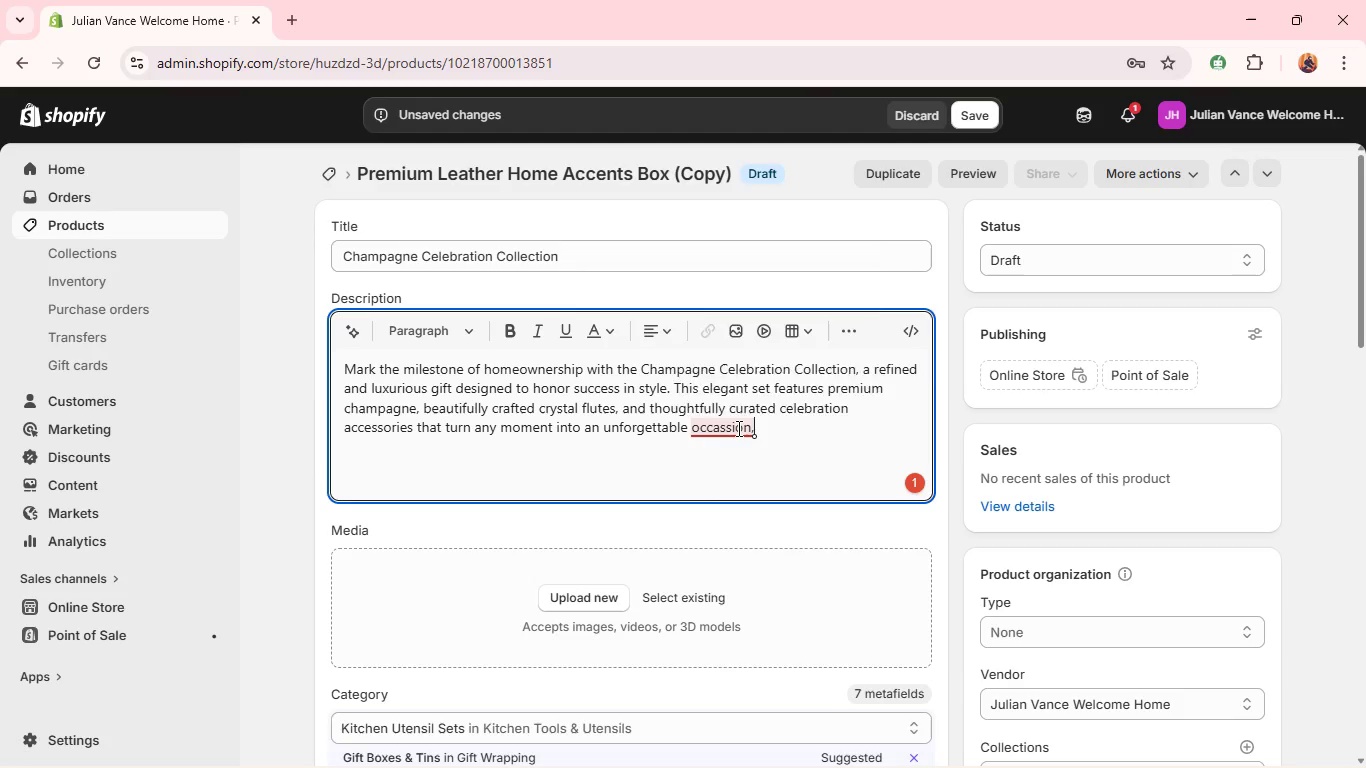 
left_click([737, 428])
 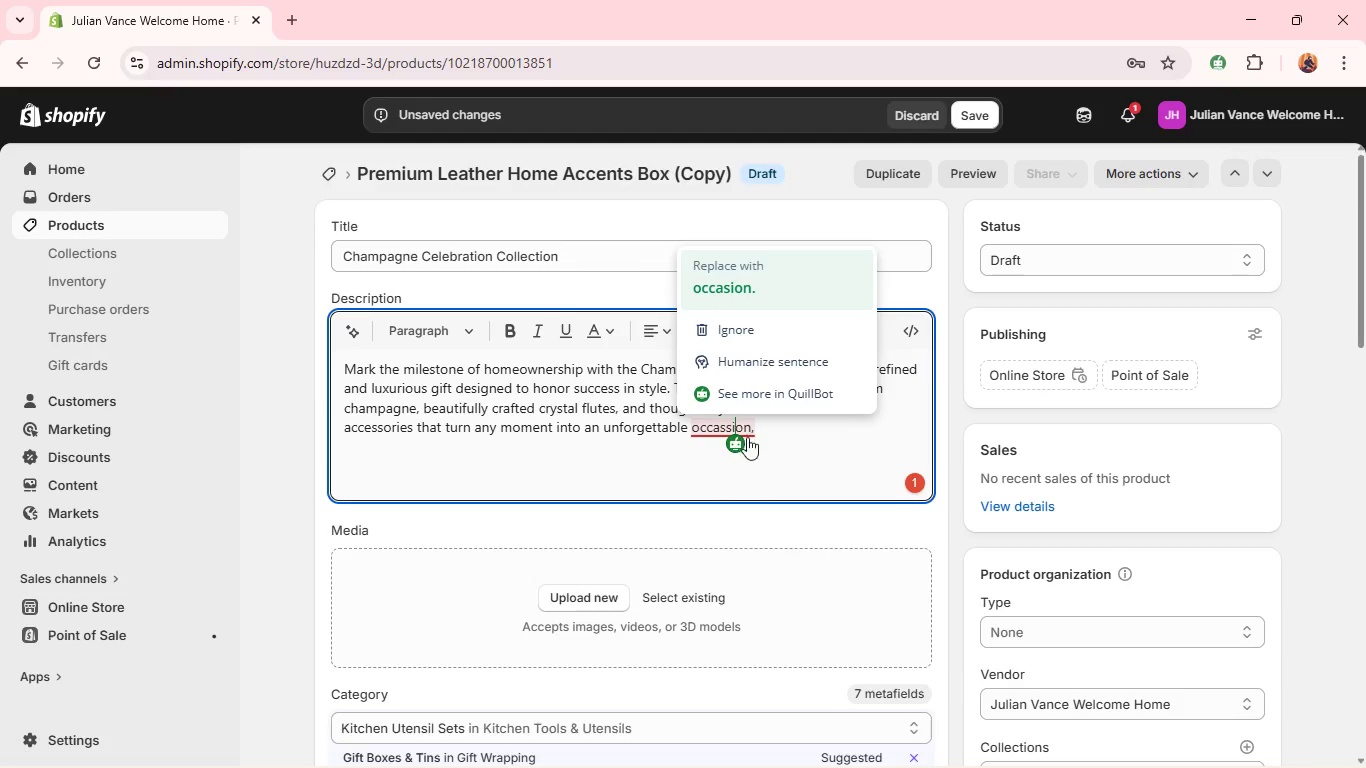 
left_click([752, 440])
 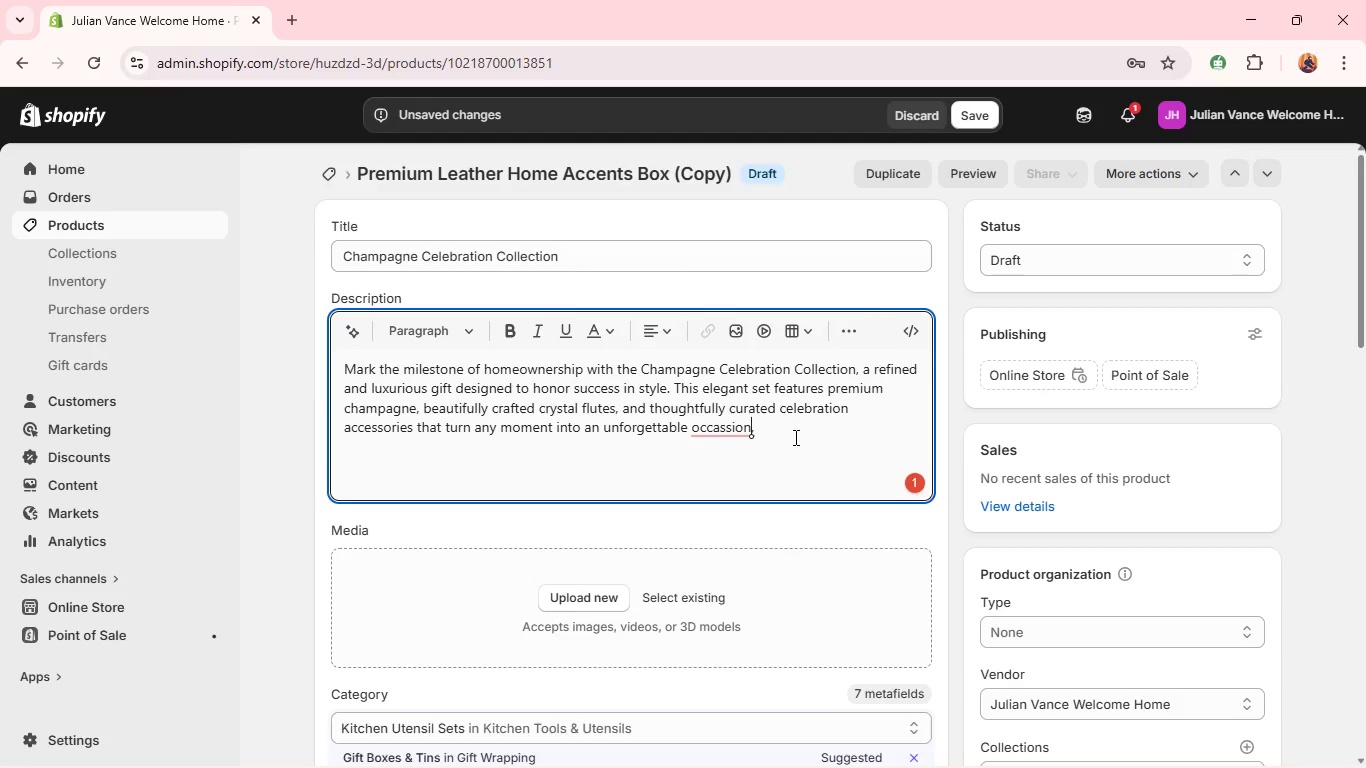 
left_click([794, 437])
 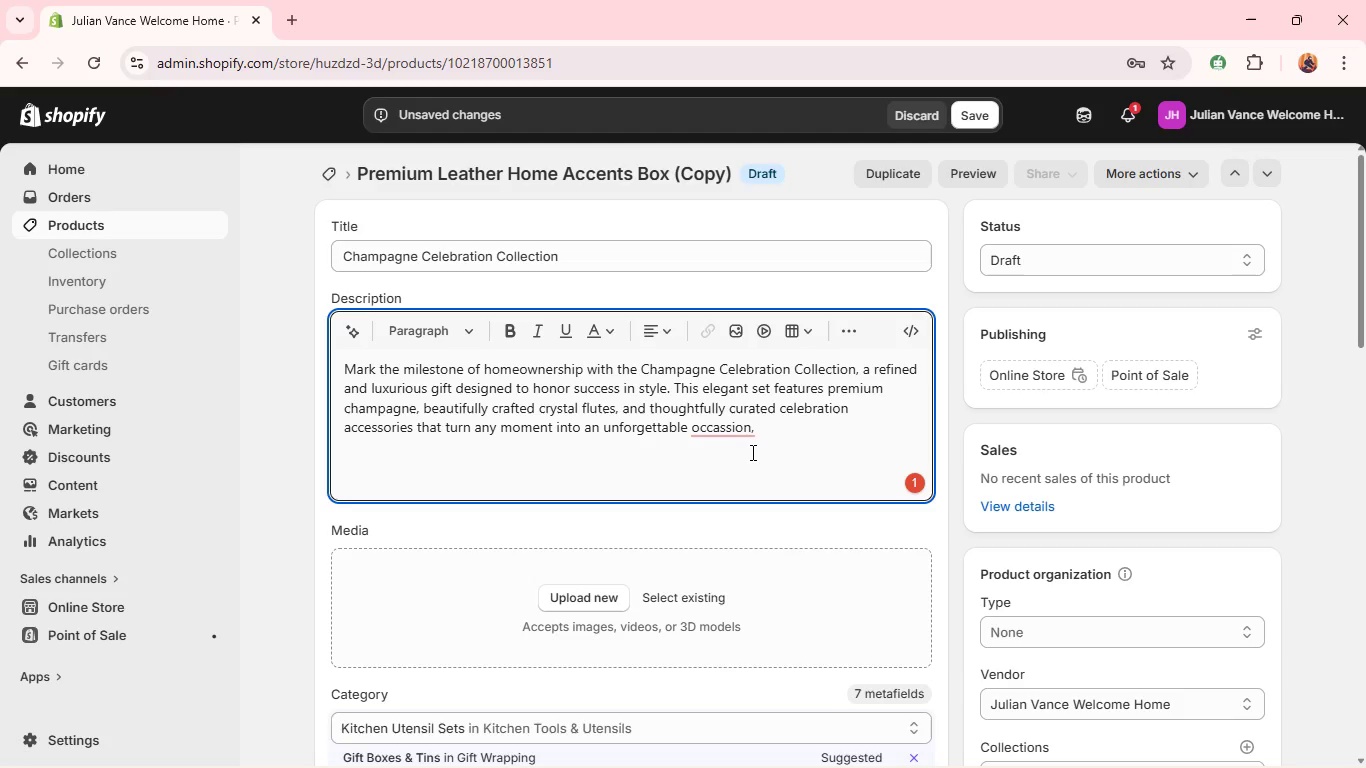 
wait(7.22)
 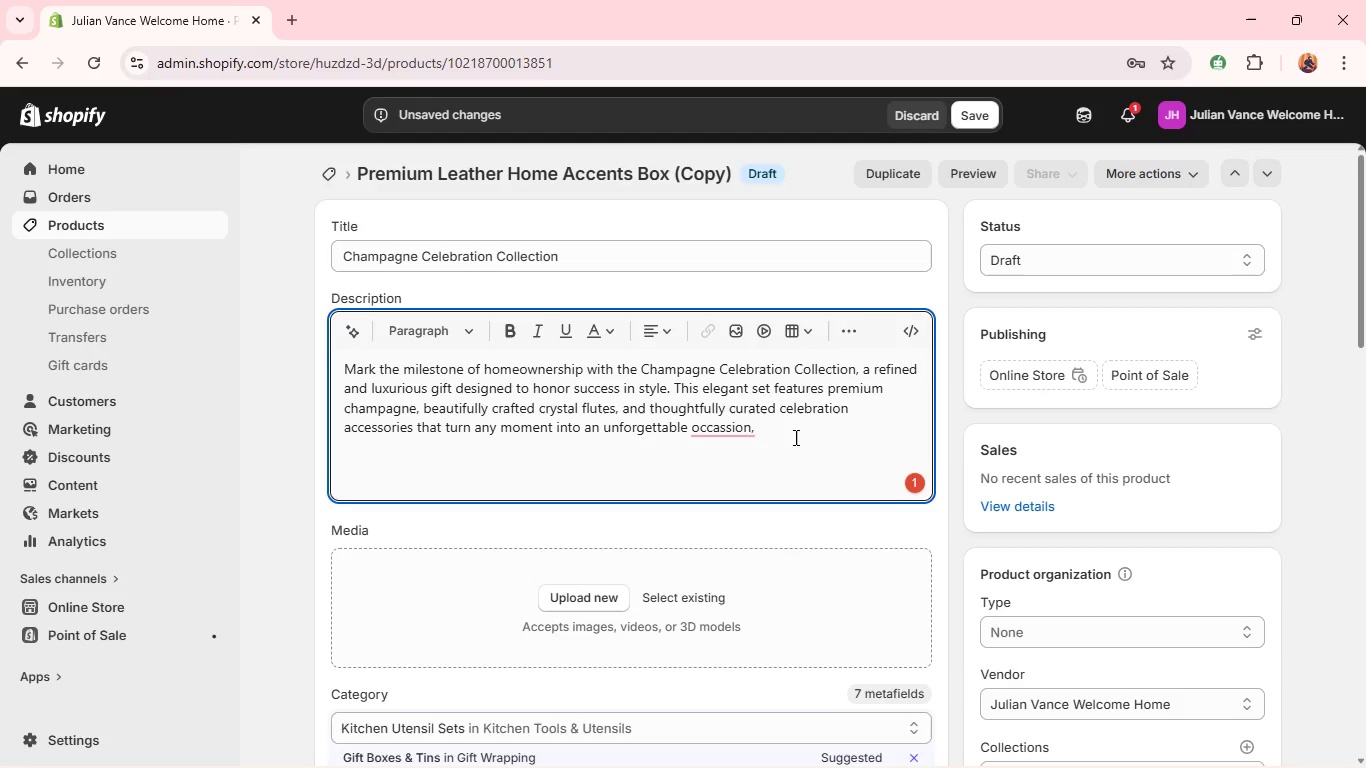 
left_click([729, 424])
 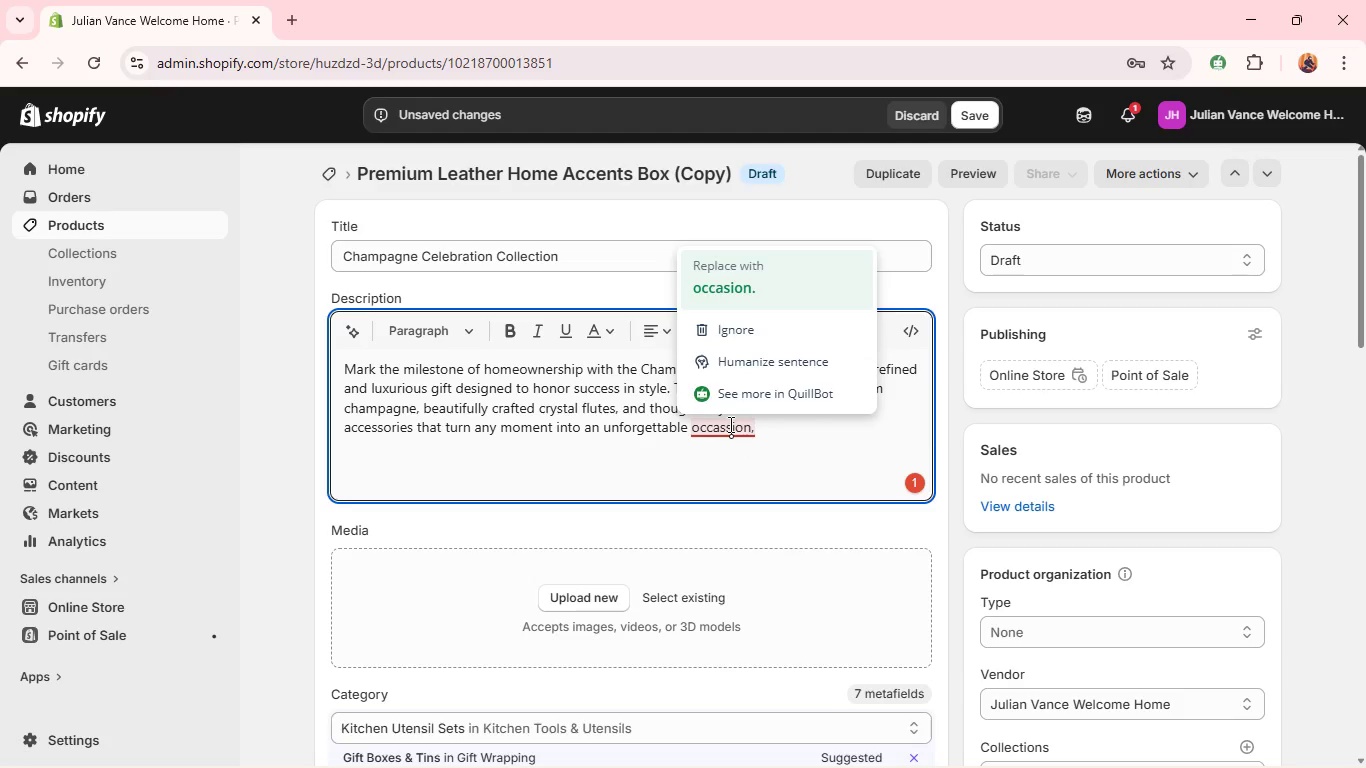 
key(Backspace)
 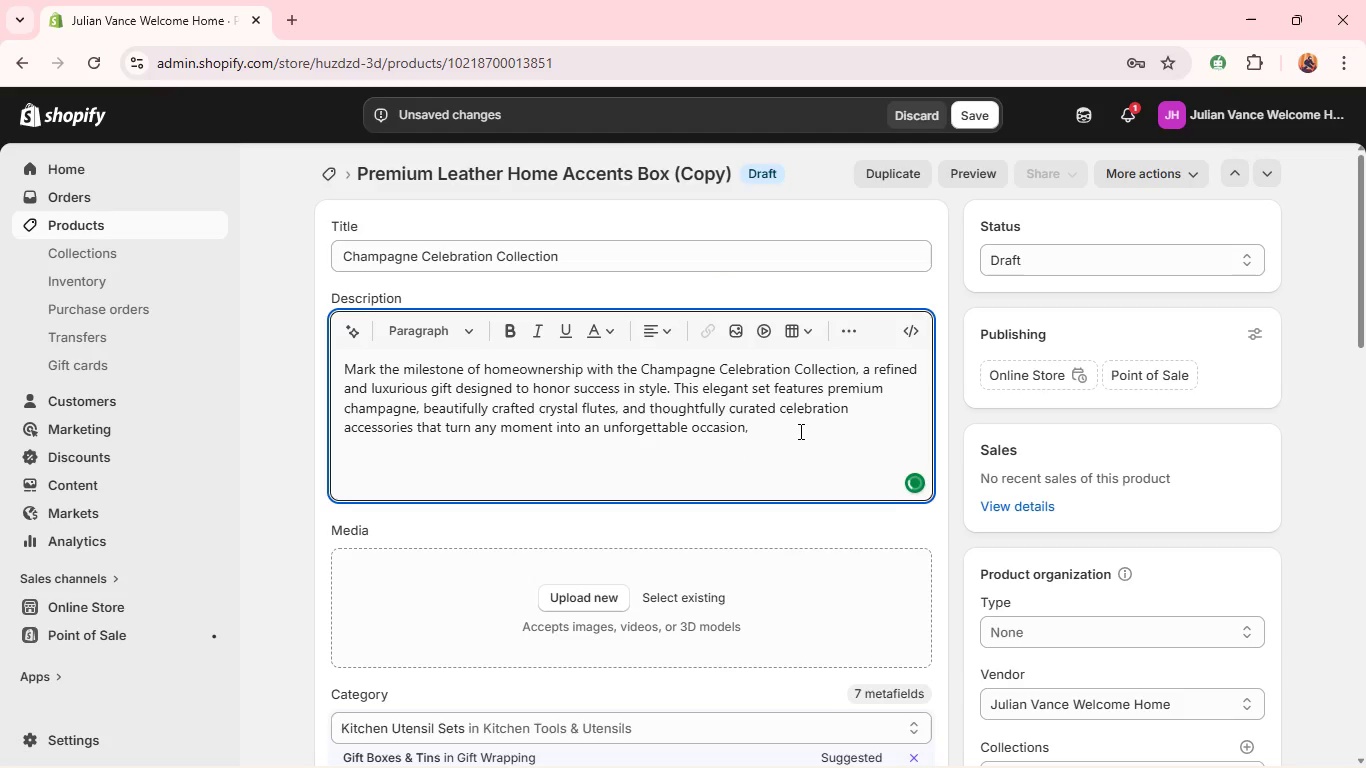 
left_click([799, 431])
 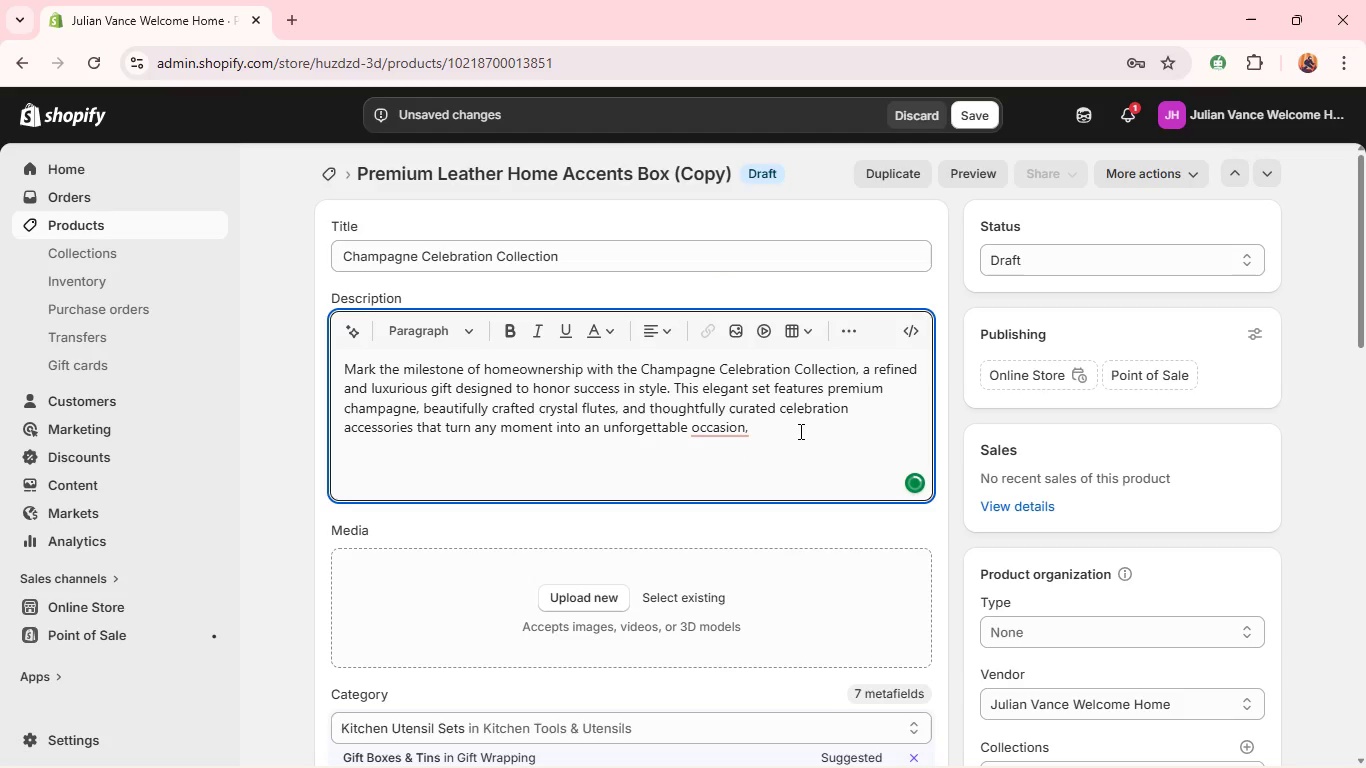 
key(Backspace)
type(. Perfect for up scale closing )
key(Backspace)
type(s, it captures the excitement, prife )
key(Backspace)
key(Backspace)
key(Backspace)
type(de, and sense of achievement that comes wih)
key(Backspace)
type(th a new beginning. )
 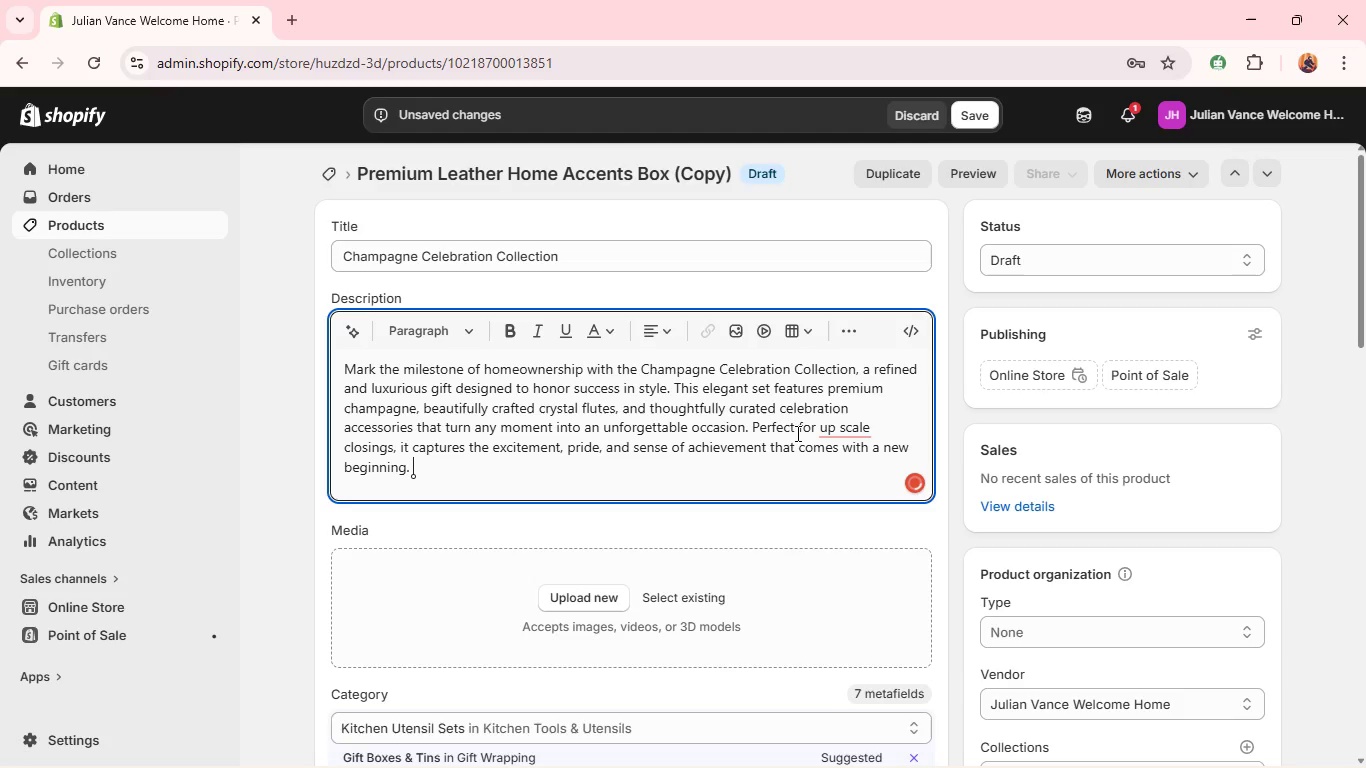 
left_click([851, 436])
 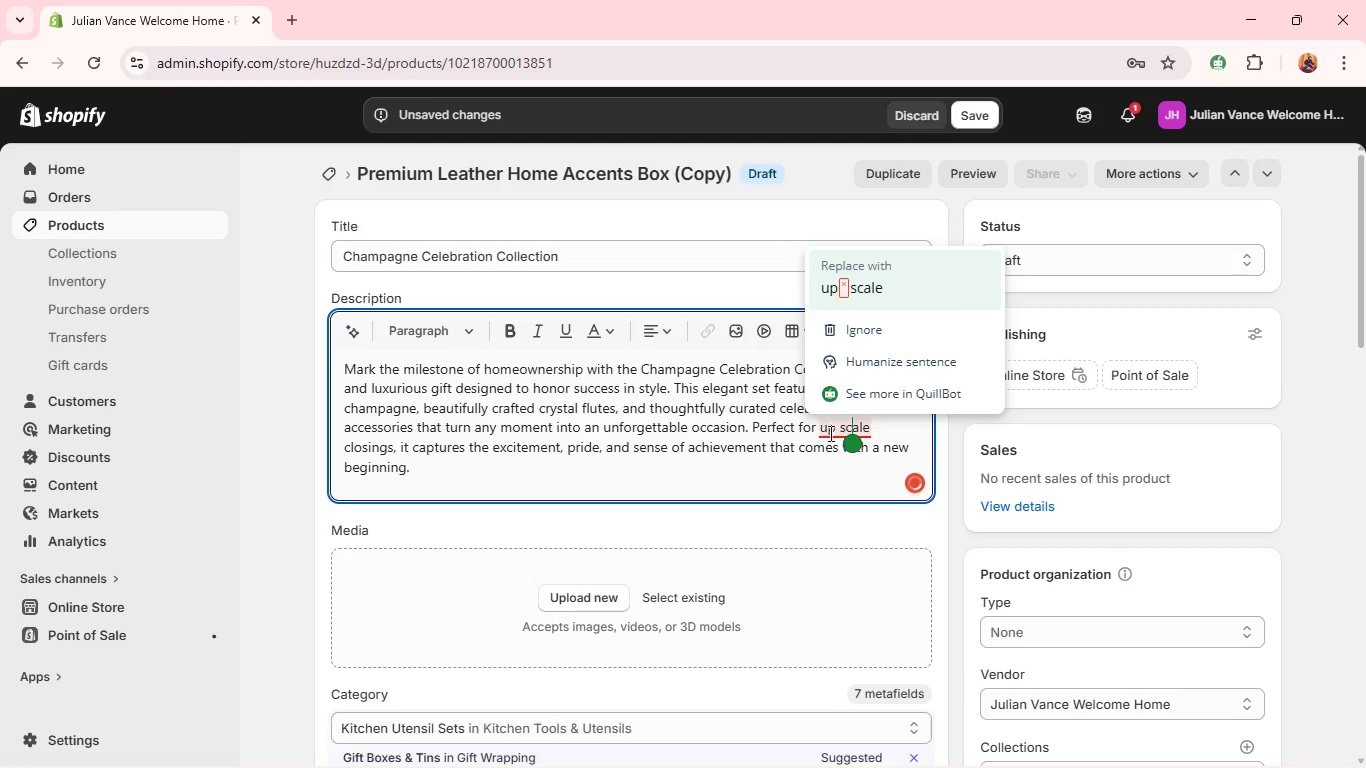 
right_click([835, 433])
 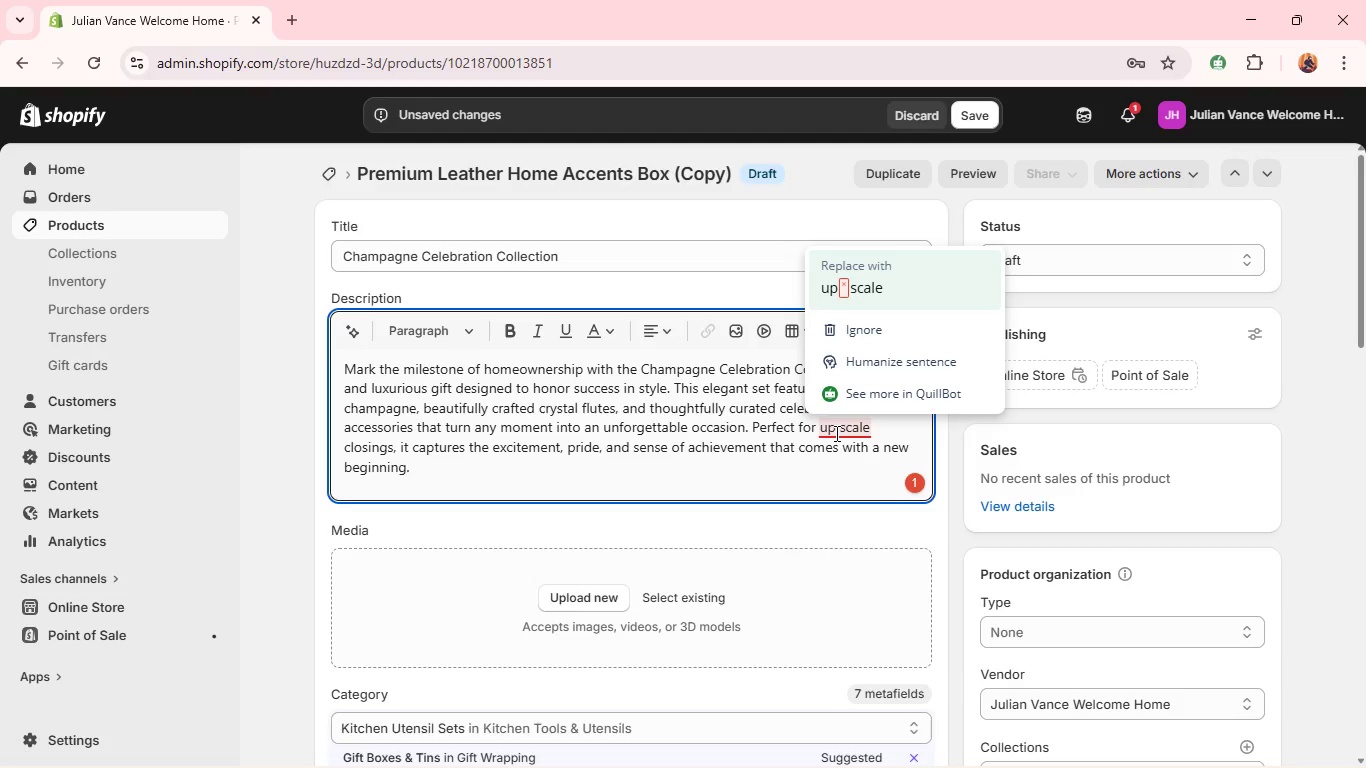 
key(ArrowRight)
 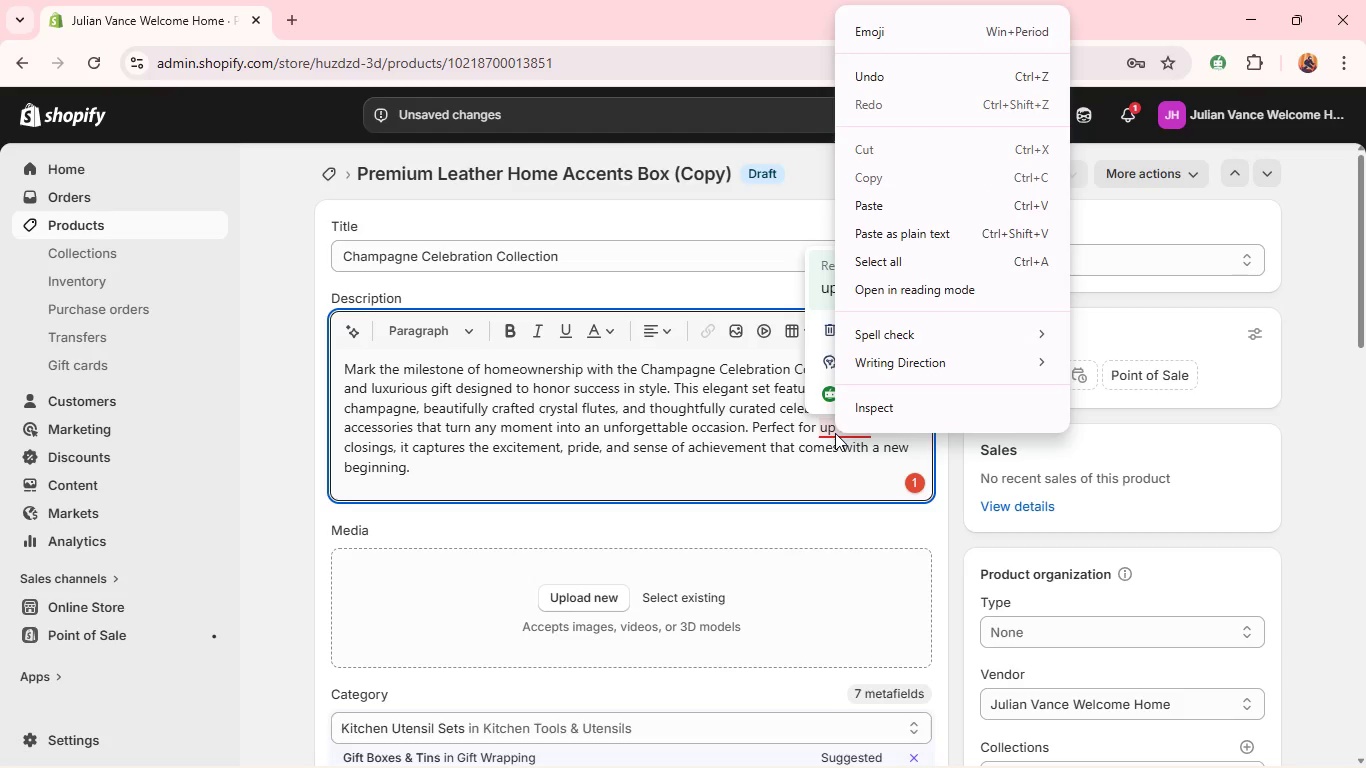 
key(Backspace)
 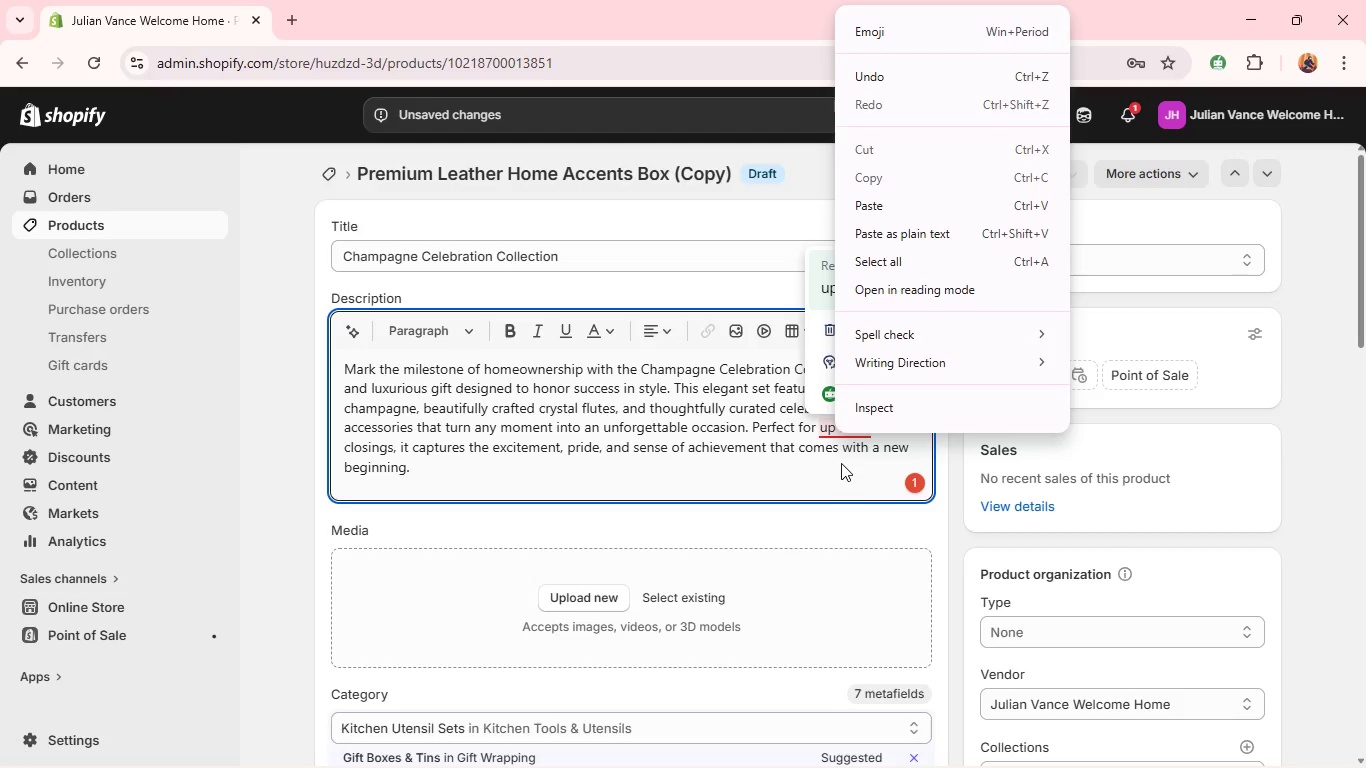 
left_click([841, 464])
 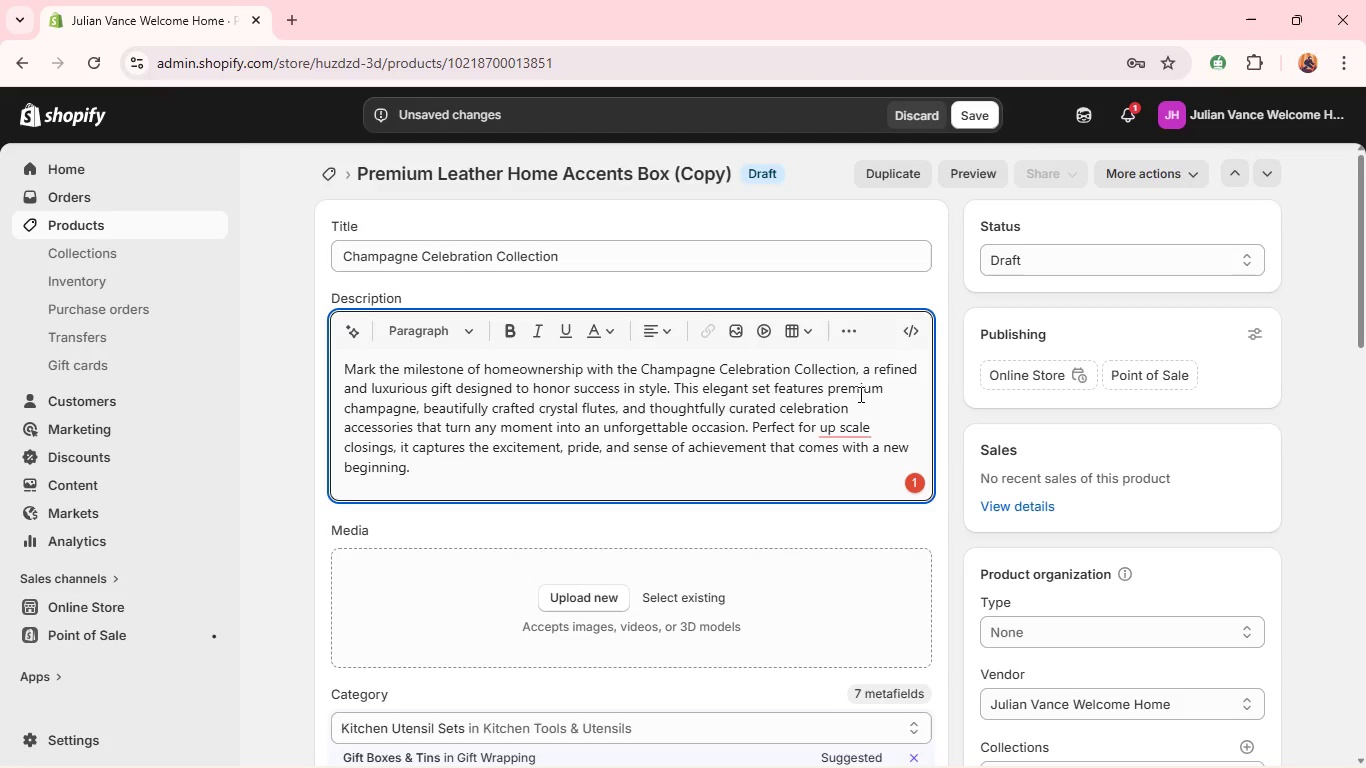 
key(ArrowRight)
 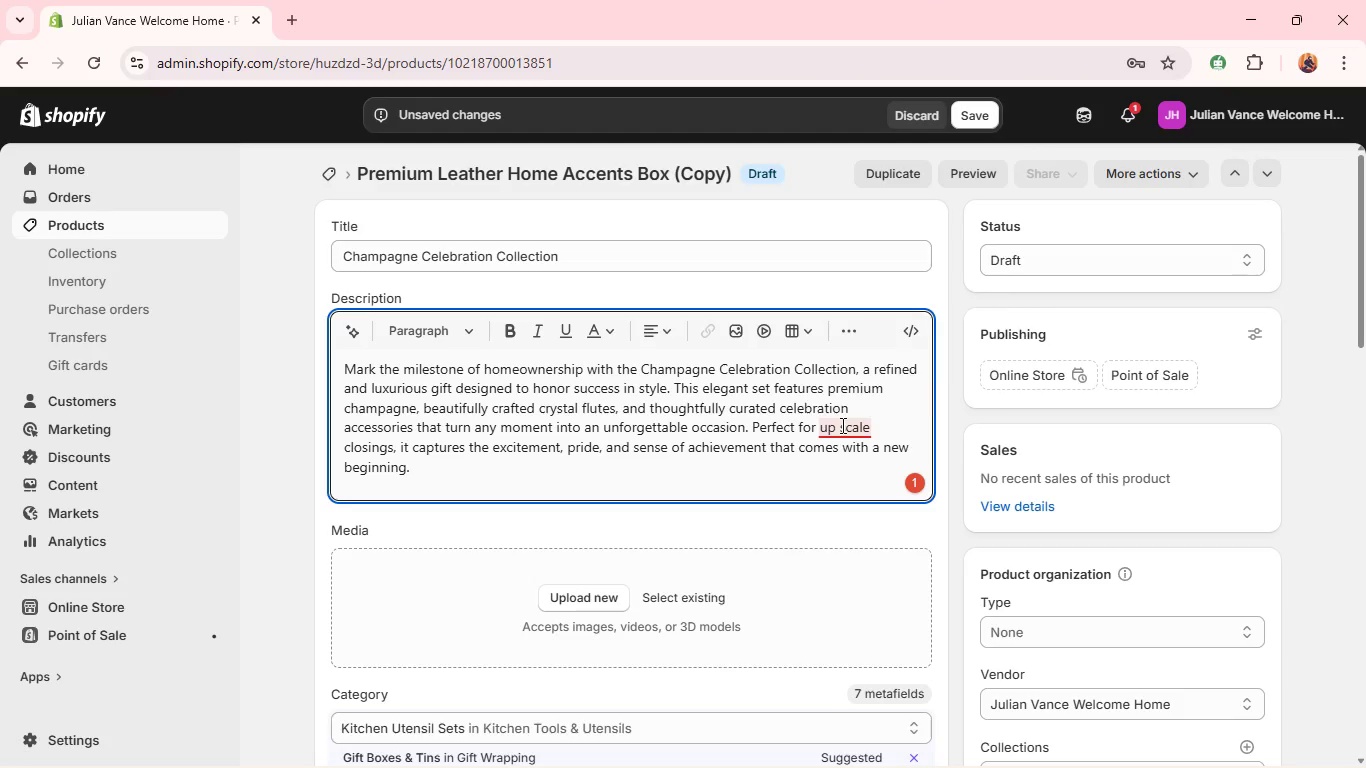 
left_click([841, 425])
 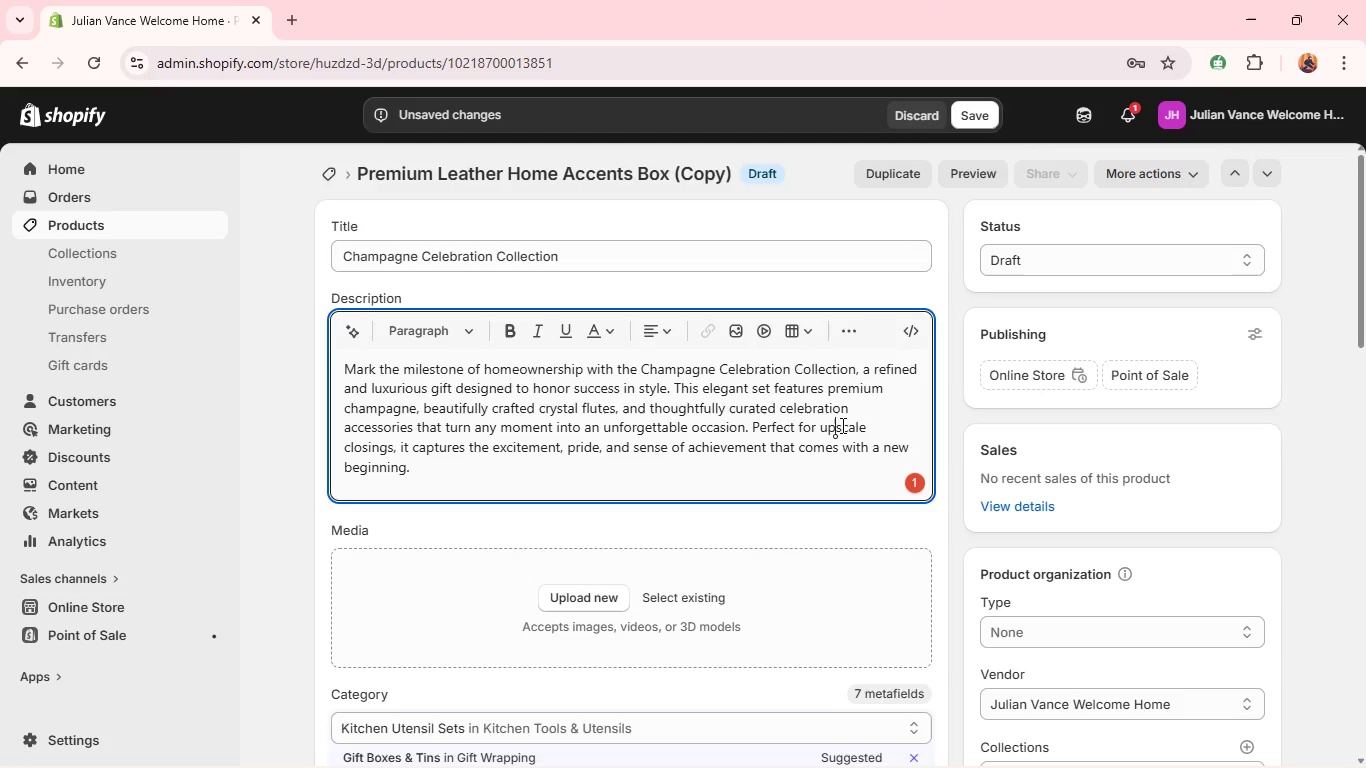 
key(Backspace)
 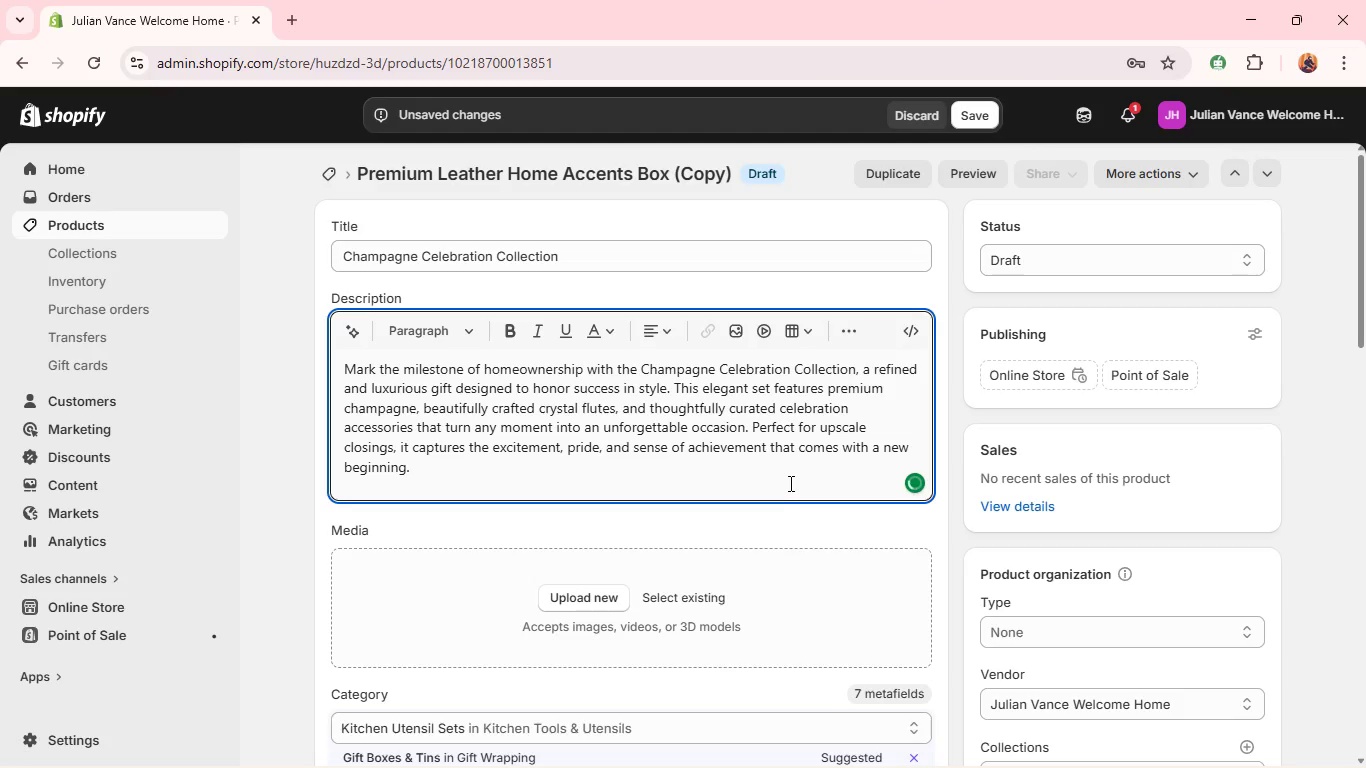 
left_click([789, 483])
 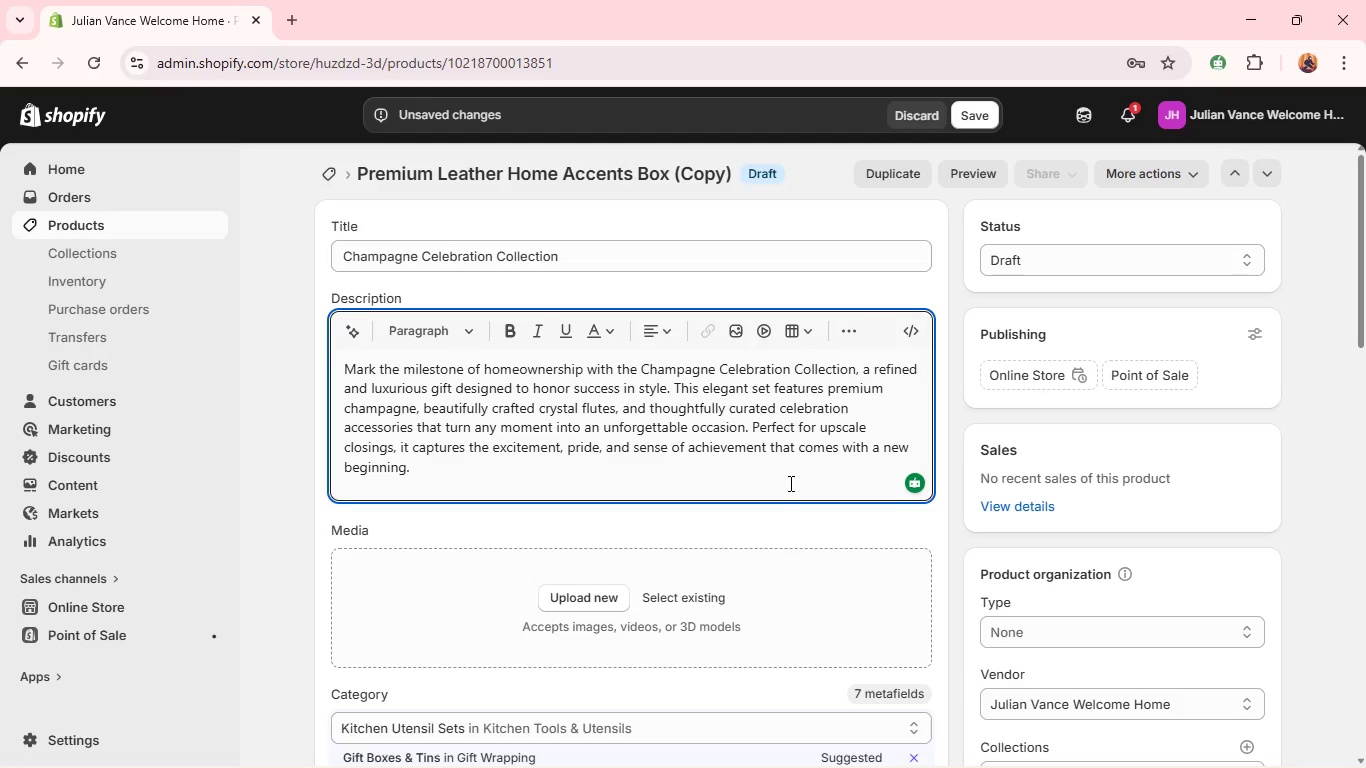 
wait(16.17)
 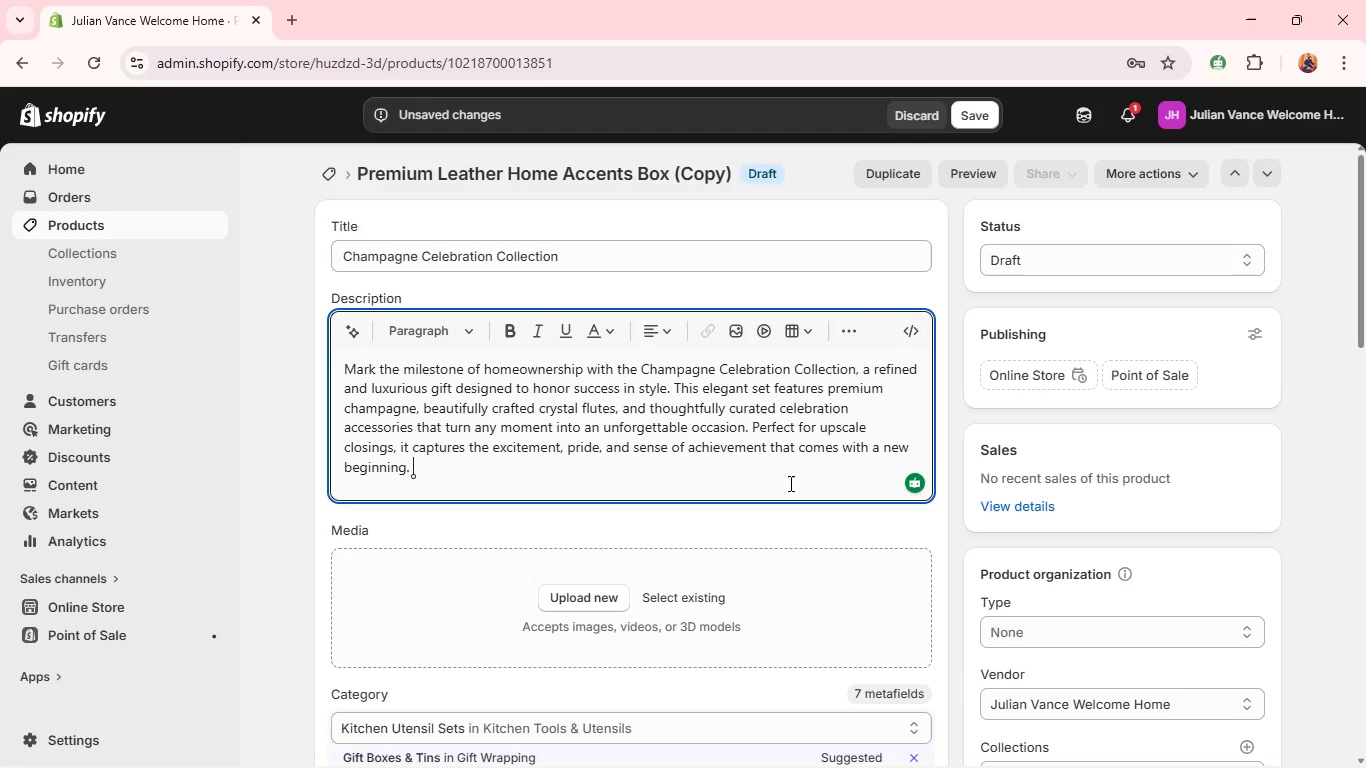 
type(Eacj )
key(Backspace)
key(Backspace)
type(h detail os)
key(Backspace)
key(Backspace)
type(is carefill)
key(Backspace)
key(Backspace)
key(Backspace)
type(ullt )
key(Backspace)
key(Backspace)
type(y d)
key(Backspace)
type(selected to elevate the experience-from the first pop of the cork to the final toastp)
key(Backspace)
type(-crati)
key(Backspace)
key(Backspace)
key(Backspace)
type(eating a lasing impressionofso)
 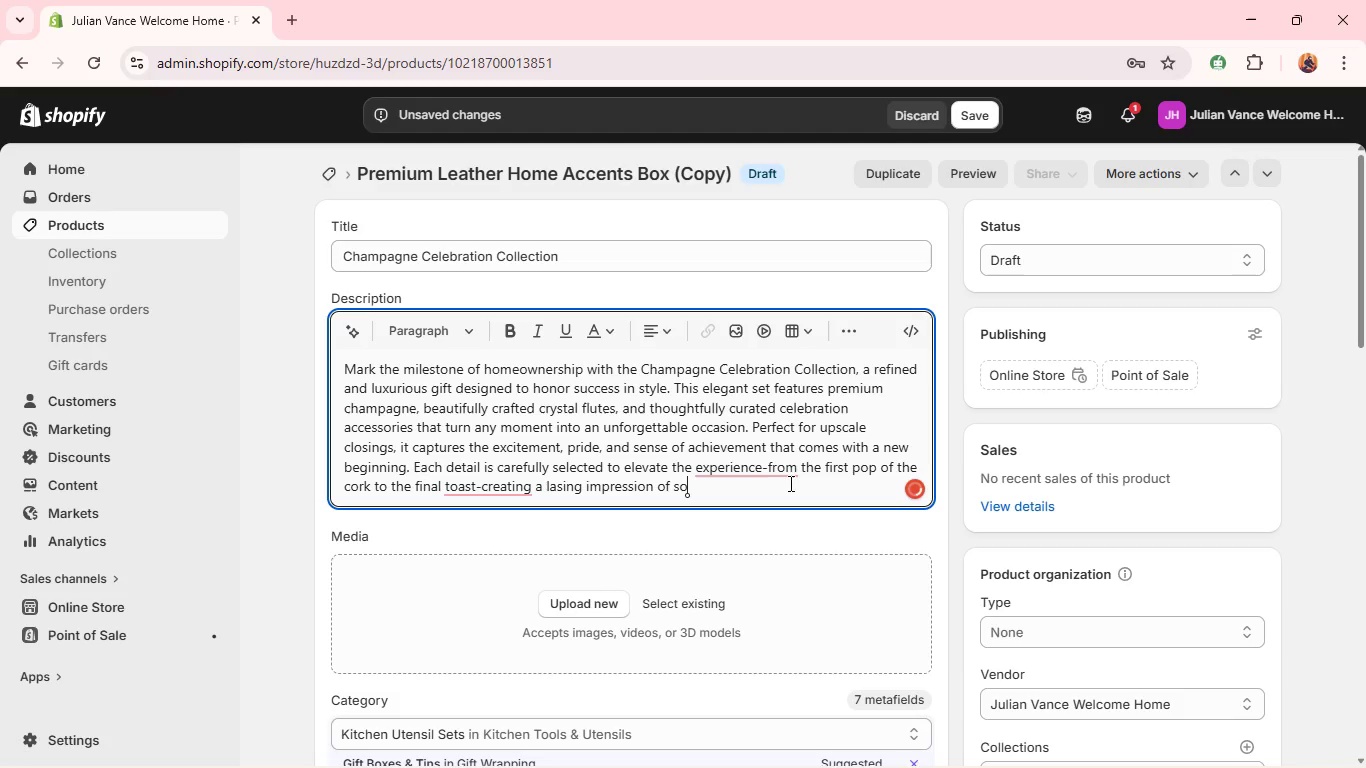 
left_click([758, 470])
 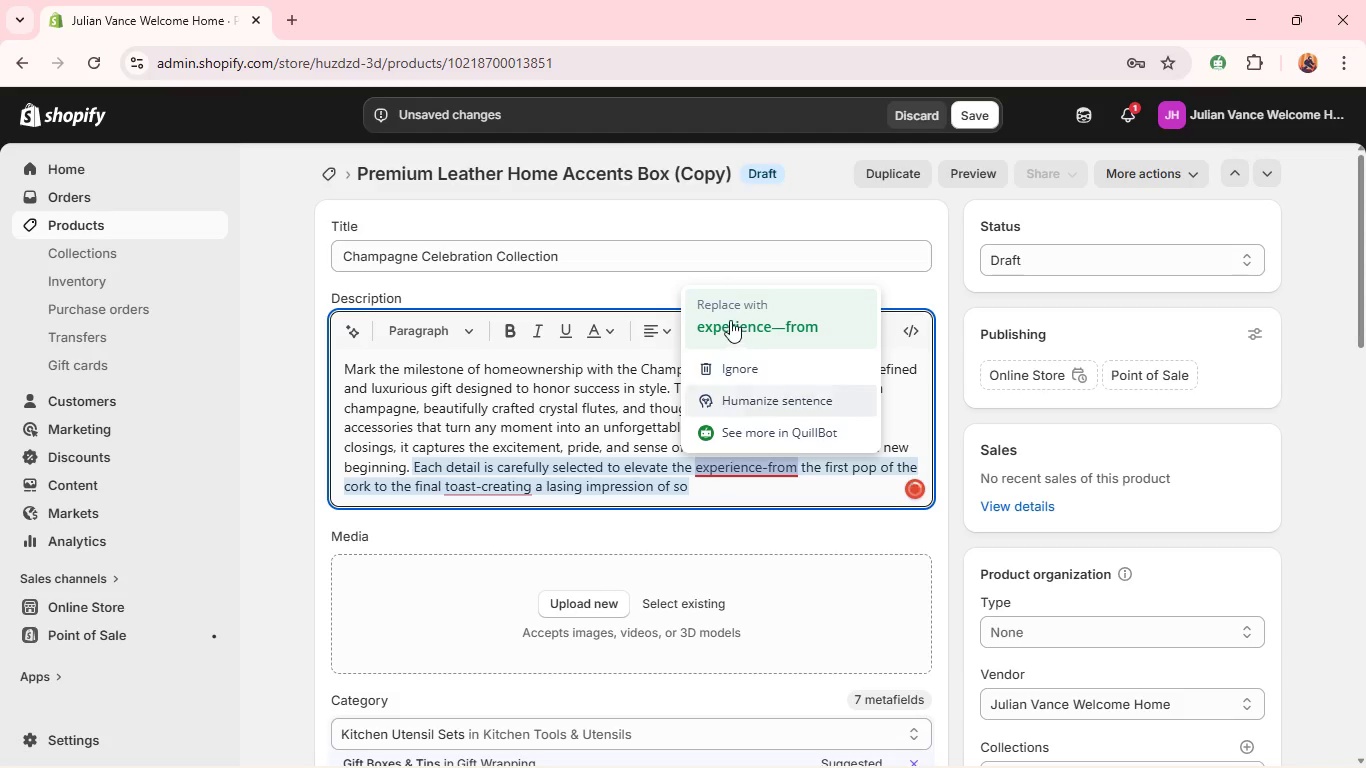 
left_click([729, 318])
 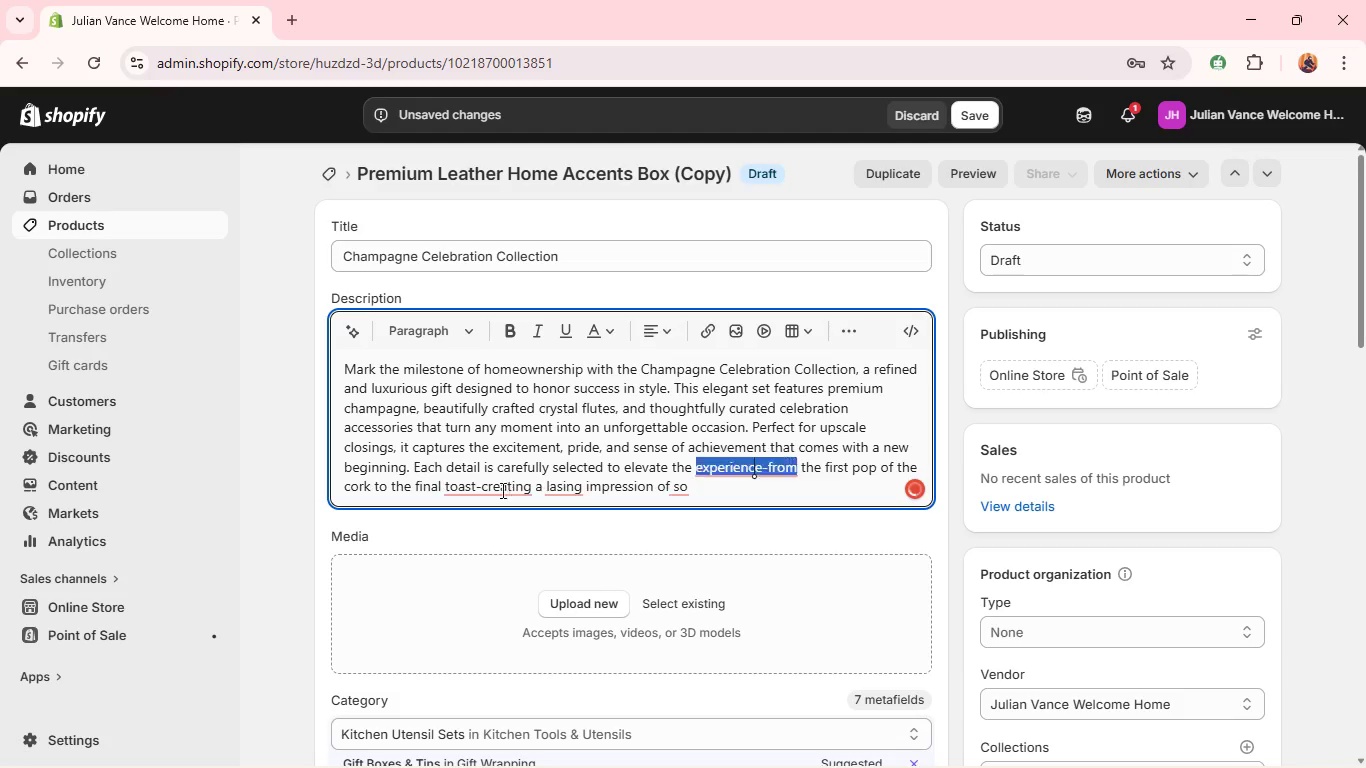 
left_click([497, 486])
 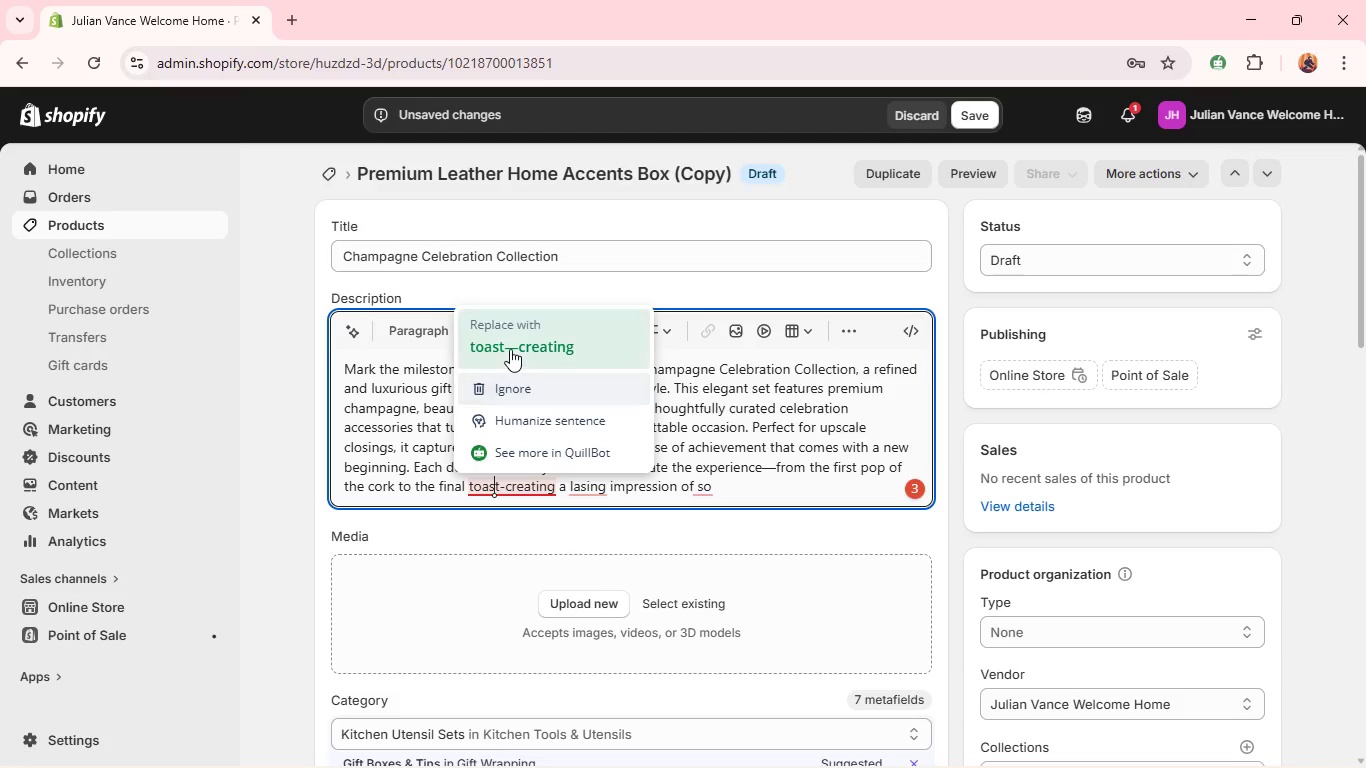 
left_click([510, 347])
 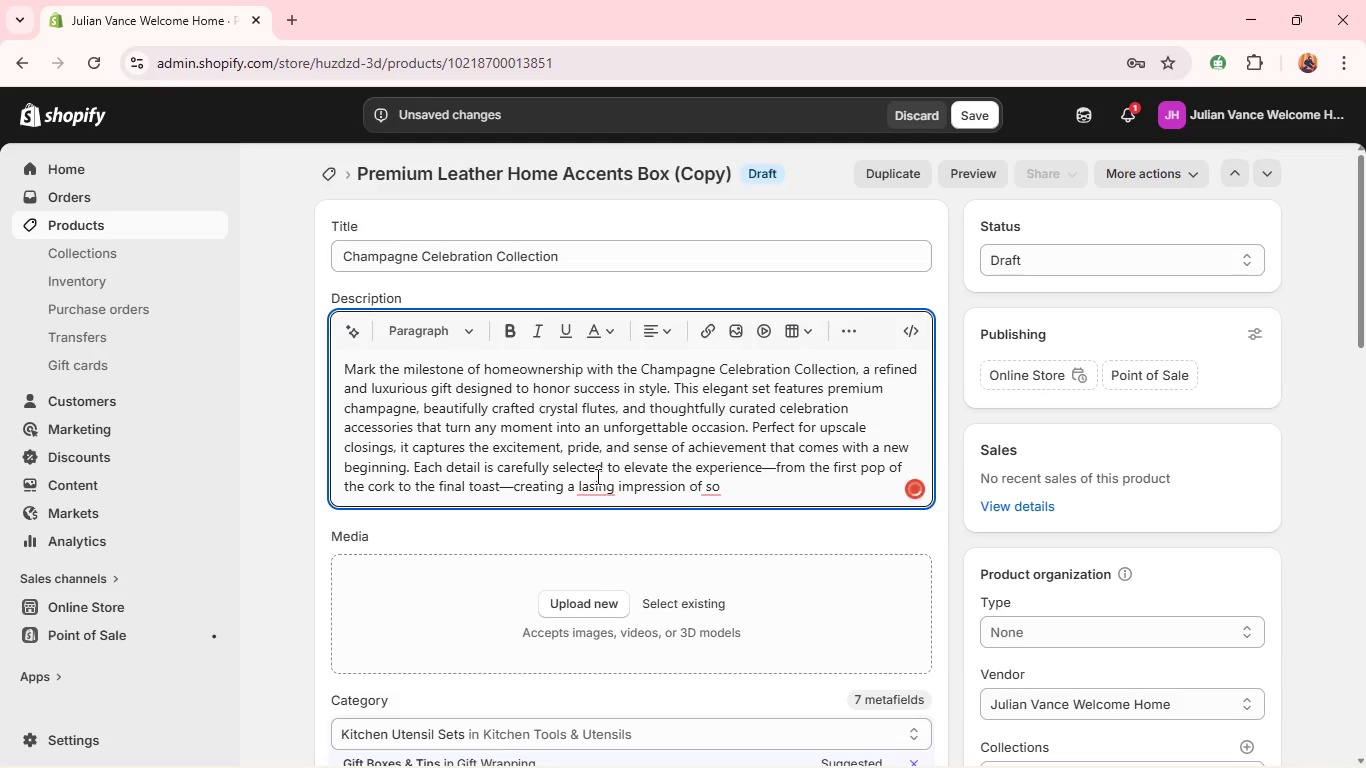 
left_click([597, 481])
 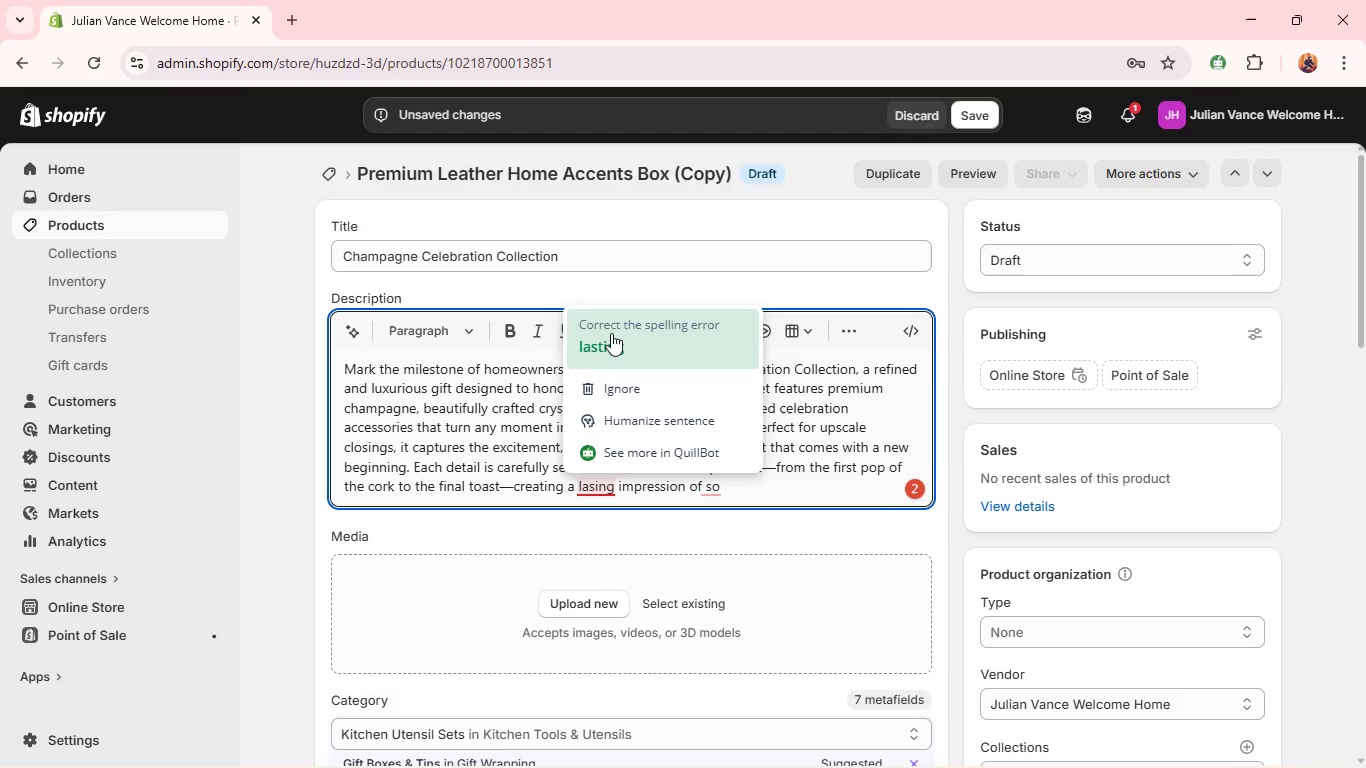 
left_click([611, 333])
 